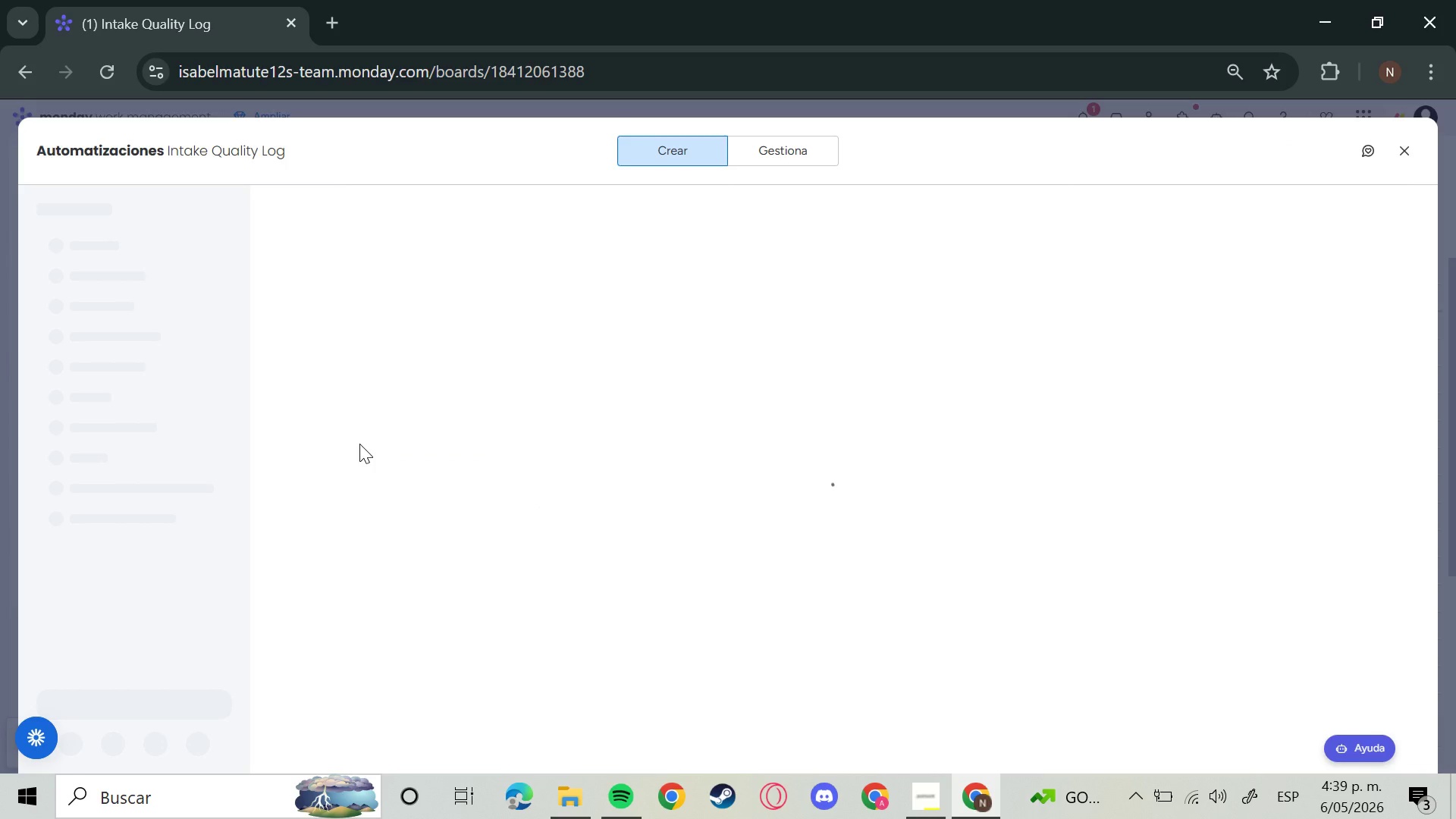 
left_click([936, 807])
 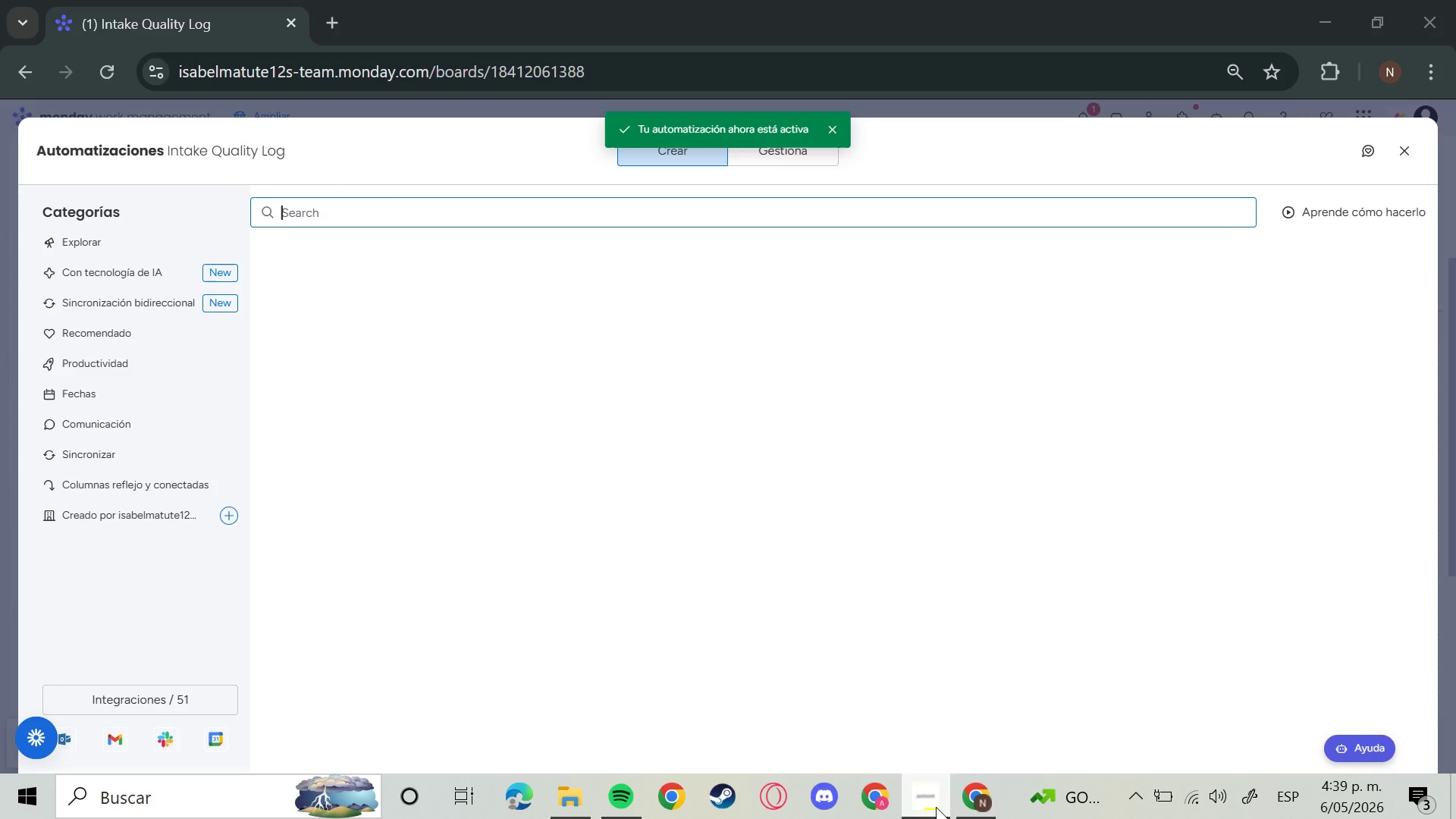 
left_click([936, 807])
 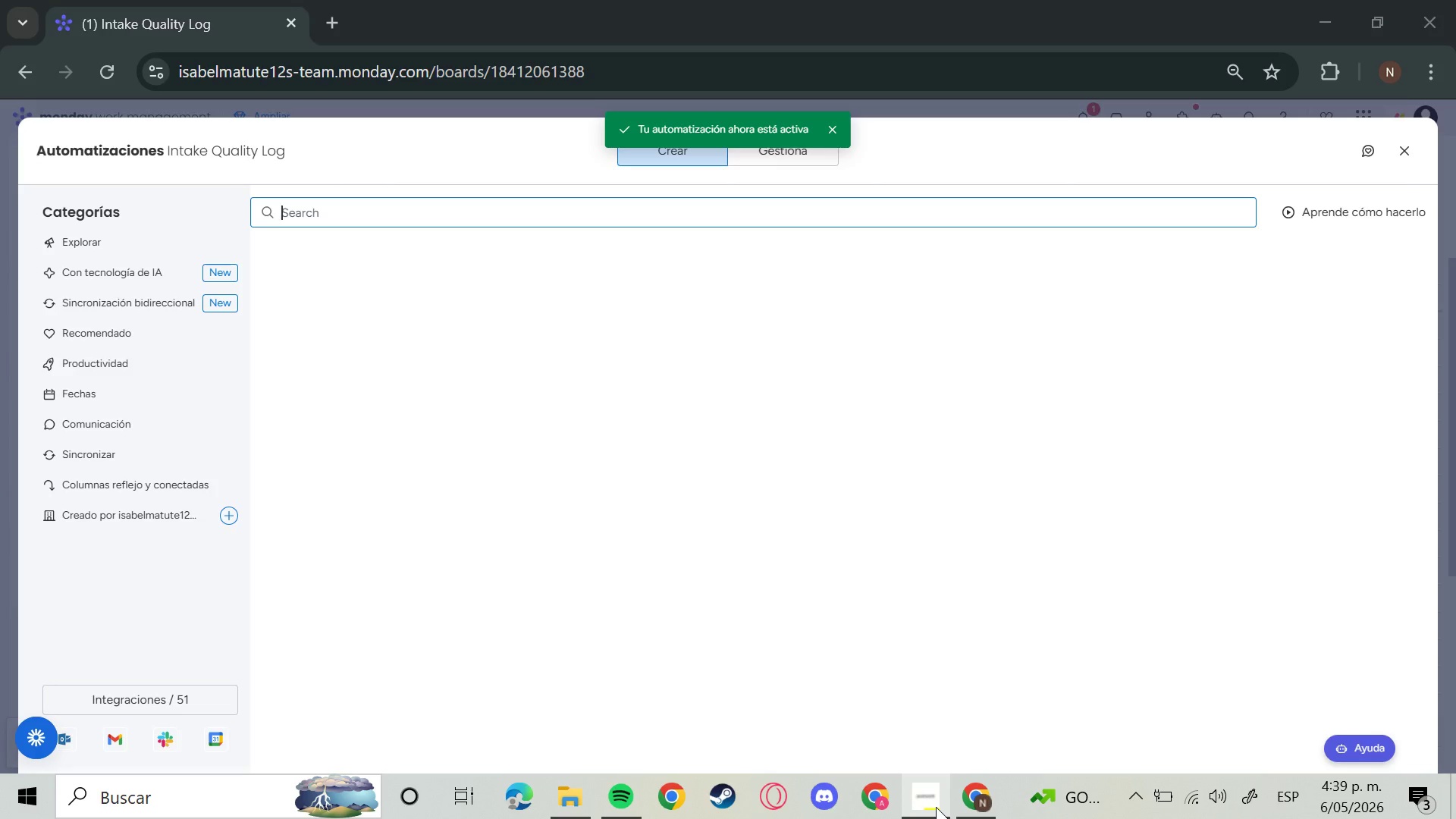 
mouse_move([873, 770])
 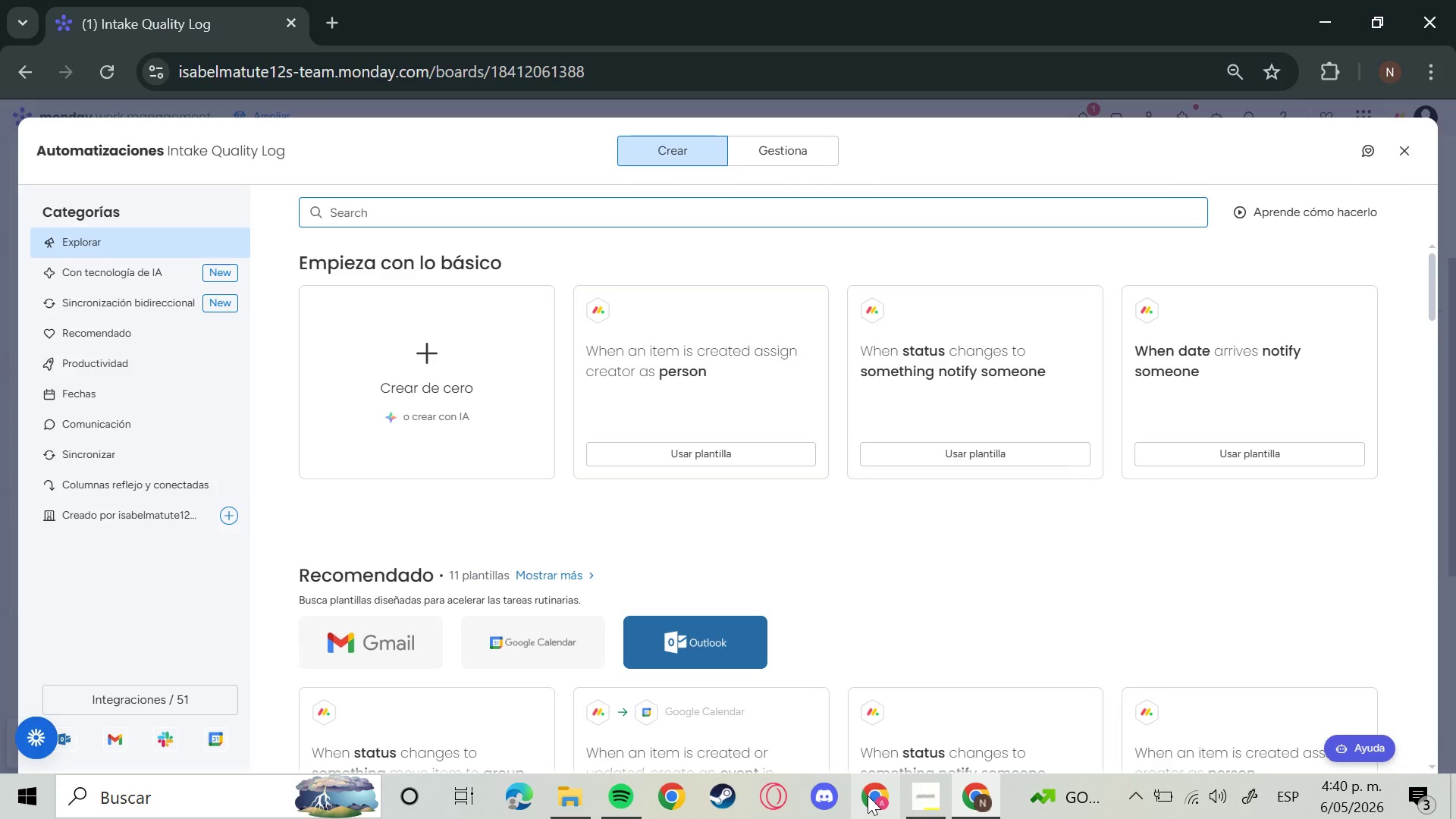 
wait(20.18)
 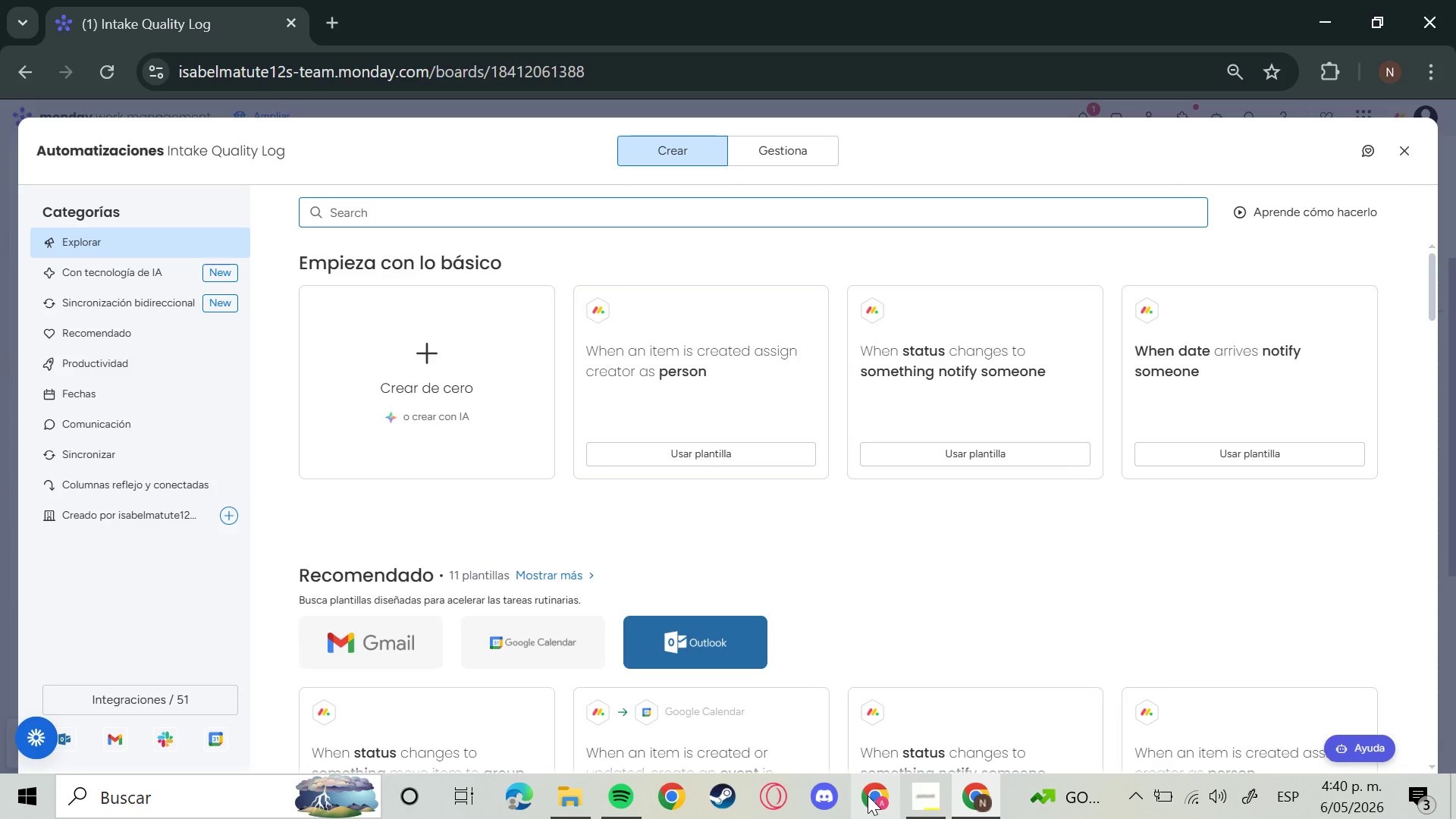 
left_click([432, 359])
 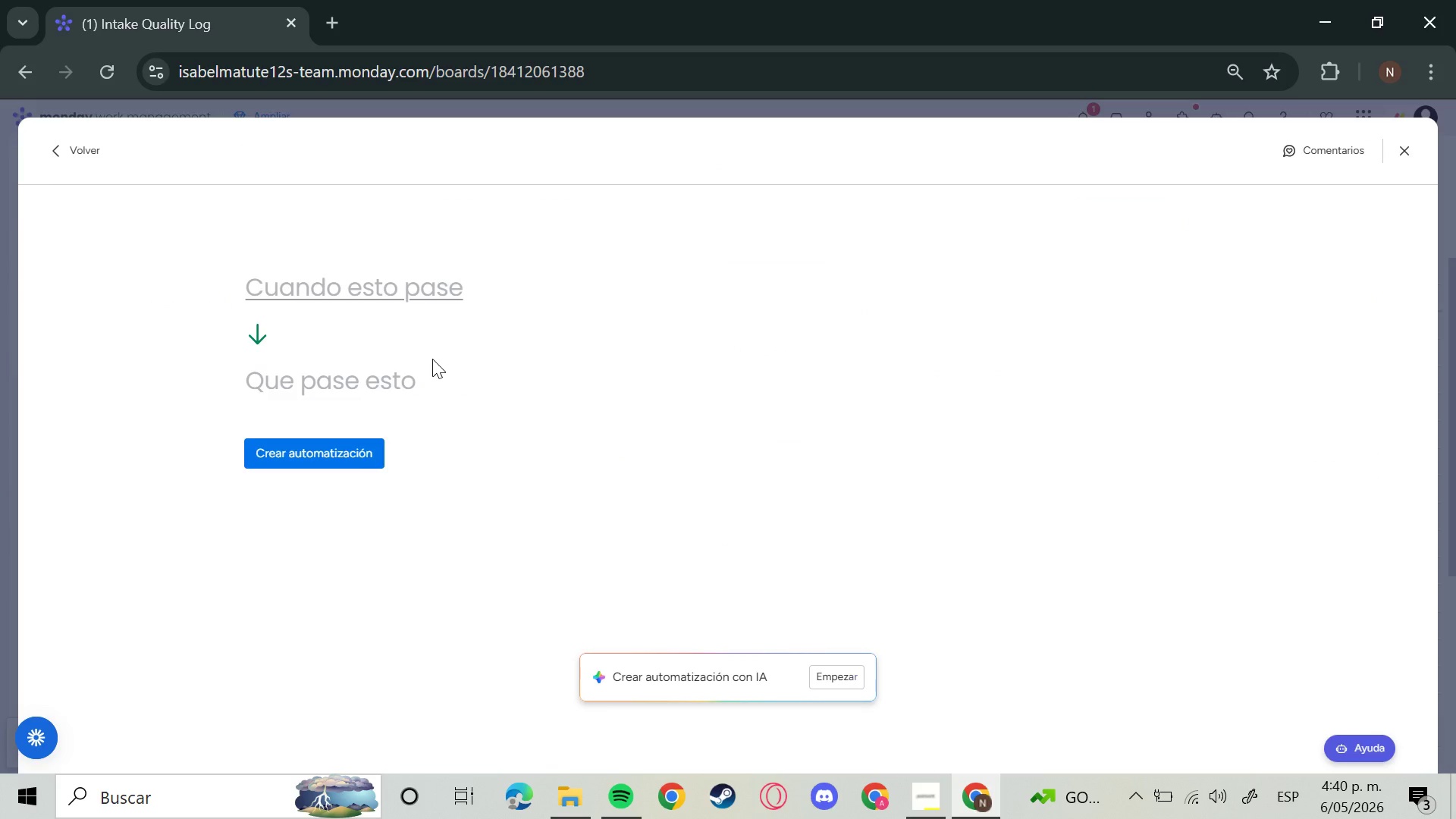 
left_click([342, 288])
 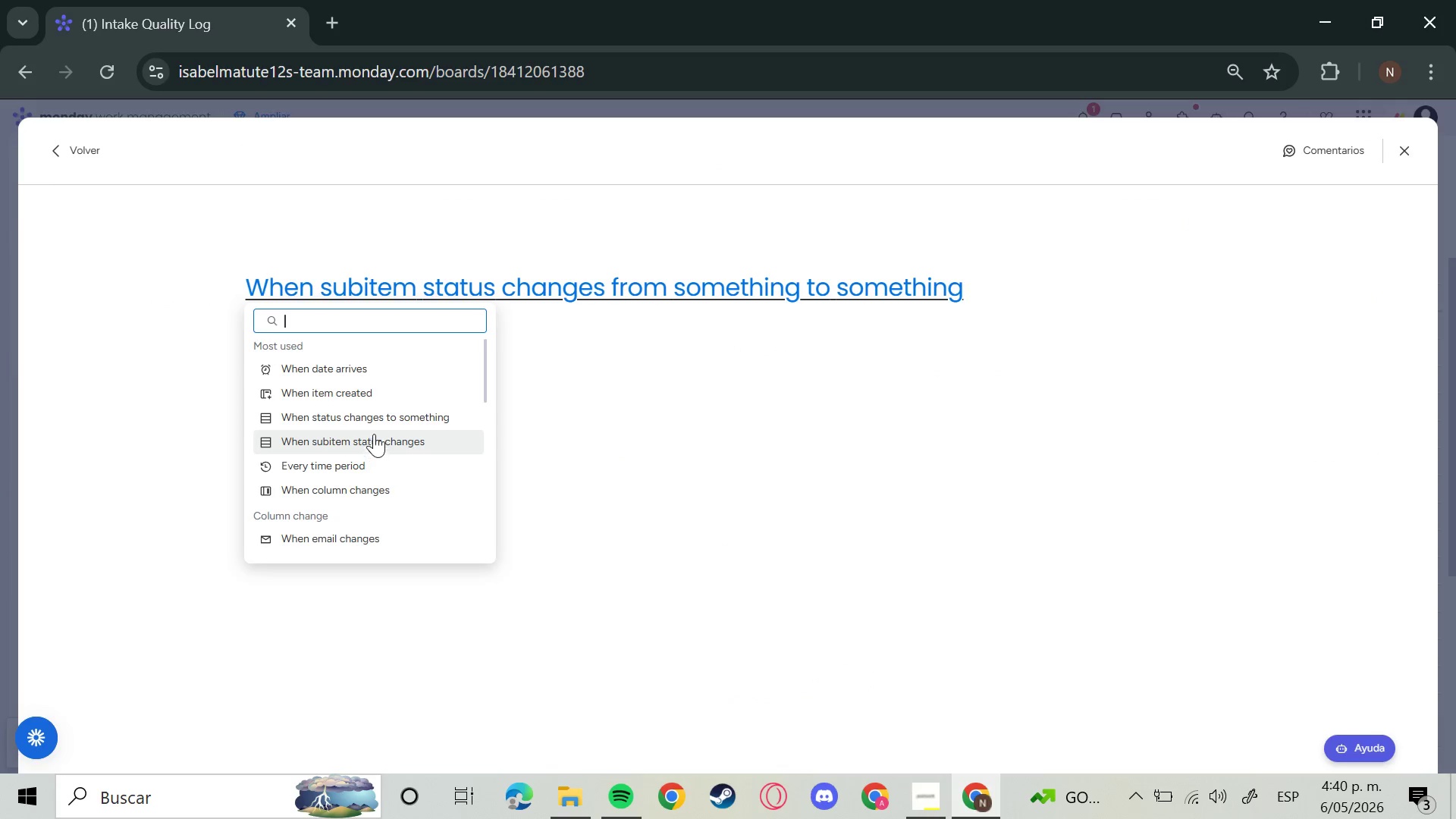 
left_click([400, 410])
 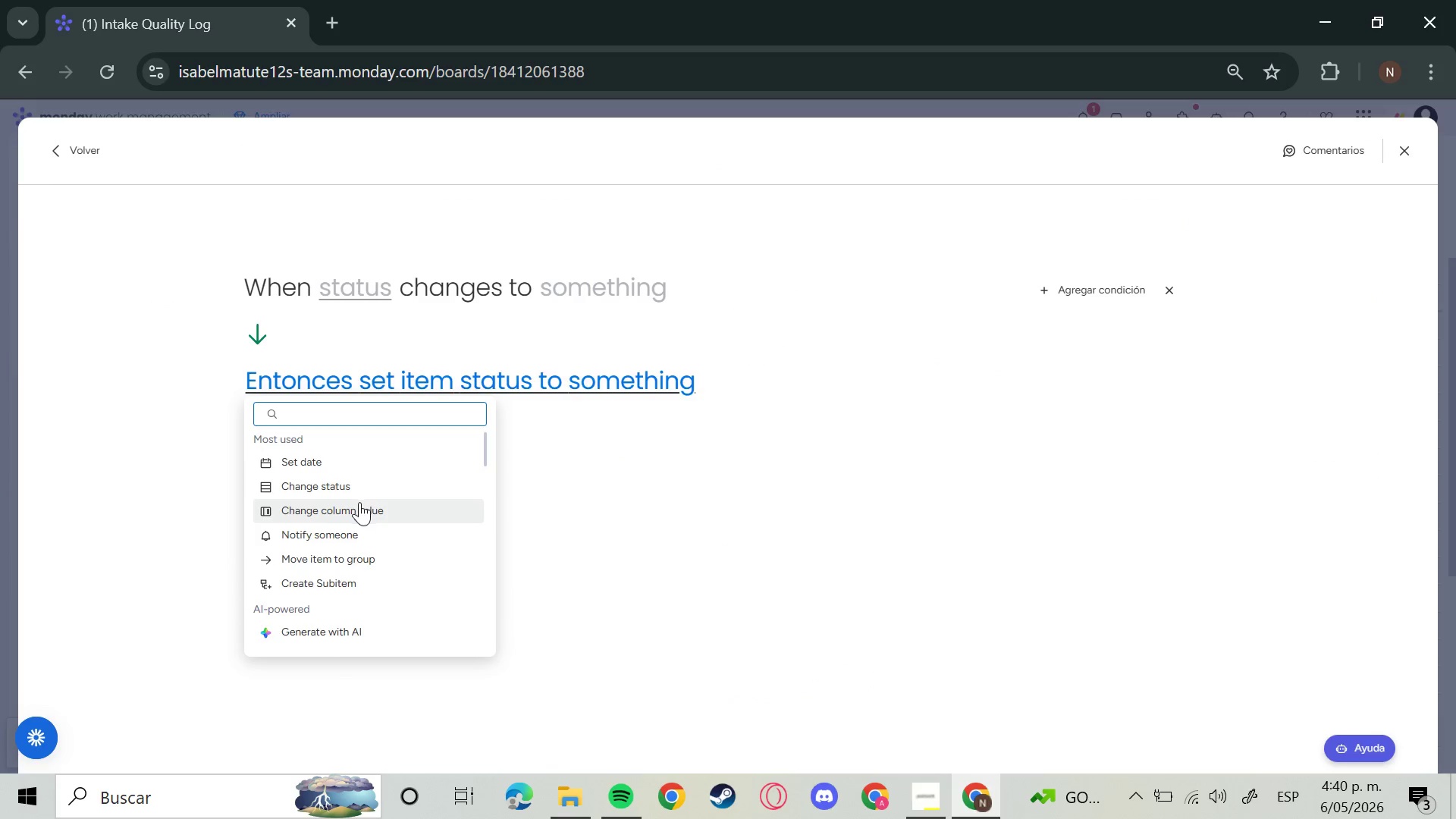 
type(assig)
 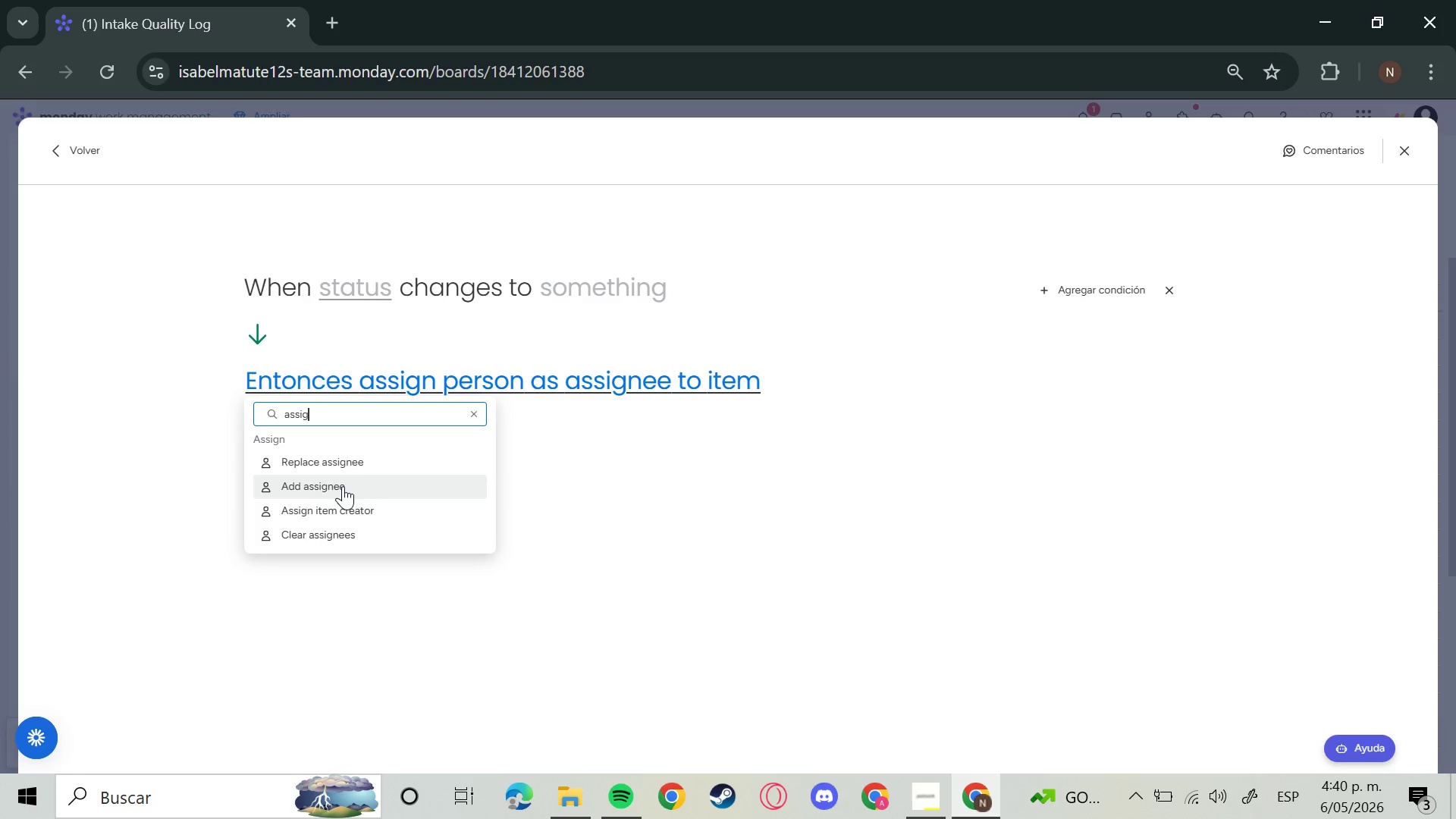 
wait(9.77)
 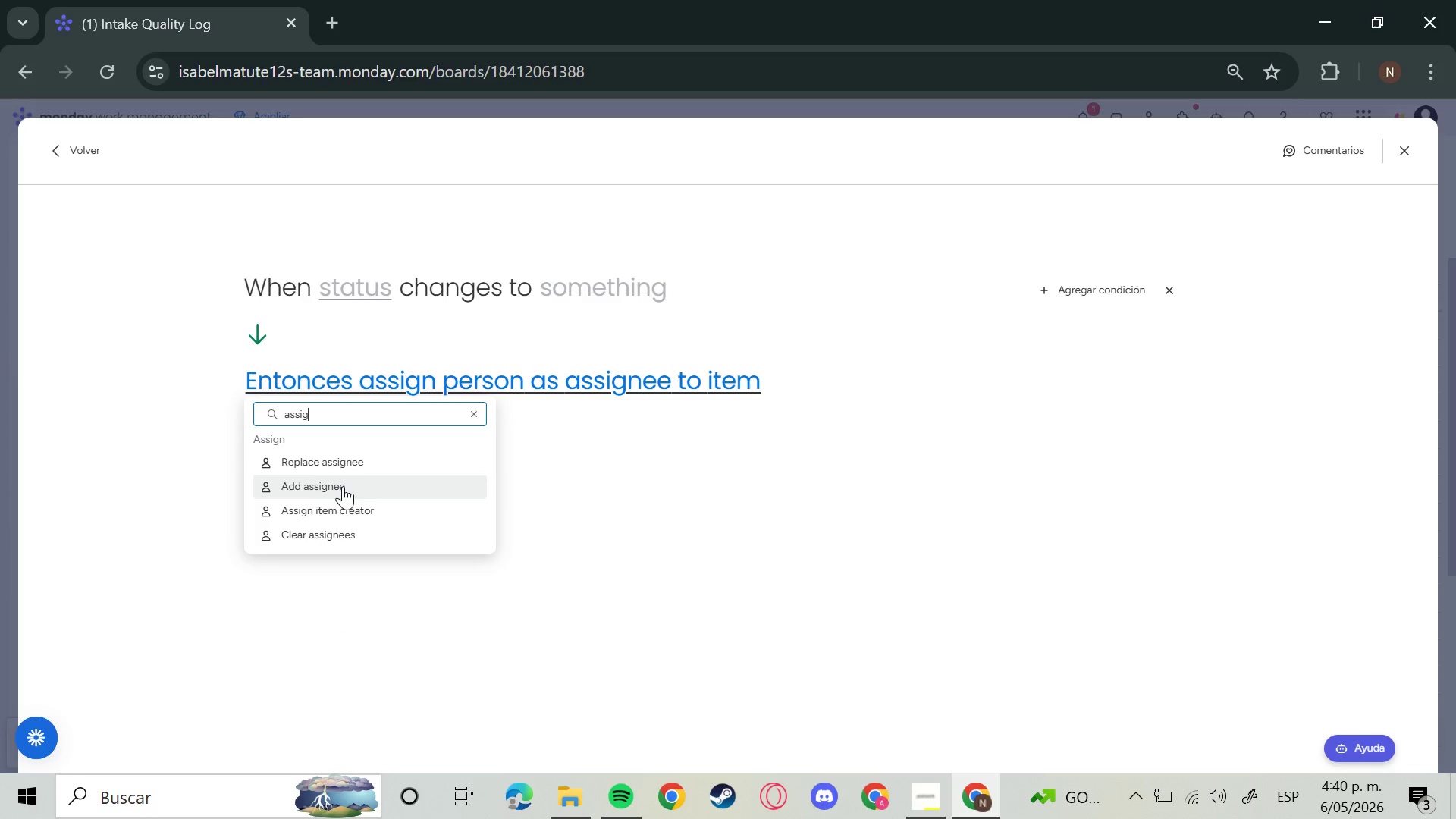 
key(Enter)
 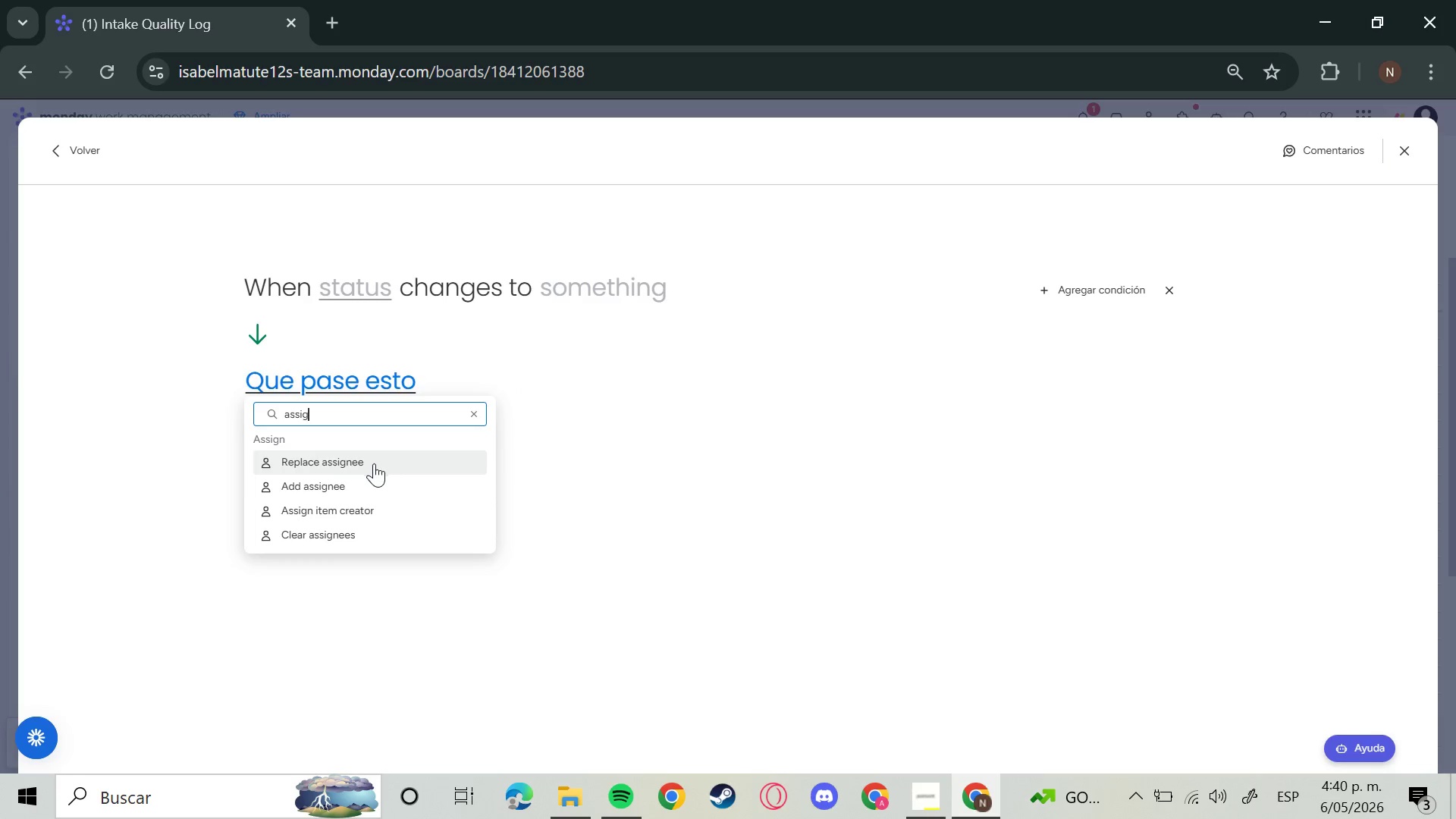 
left_click([350, 490])
 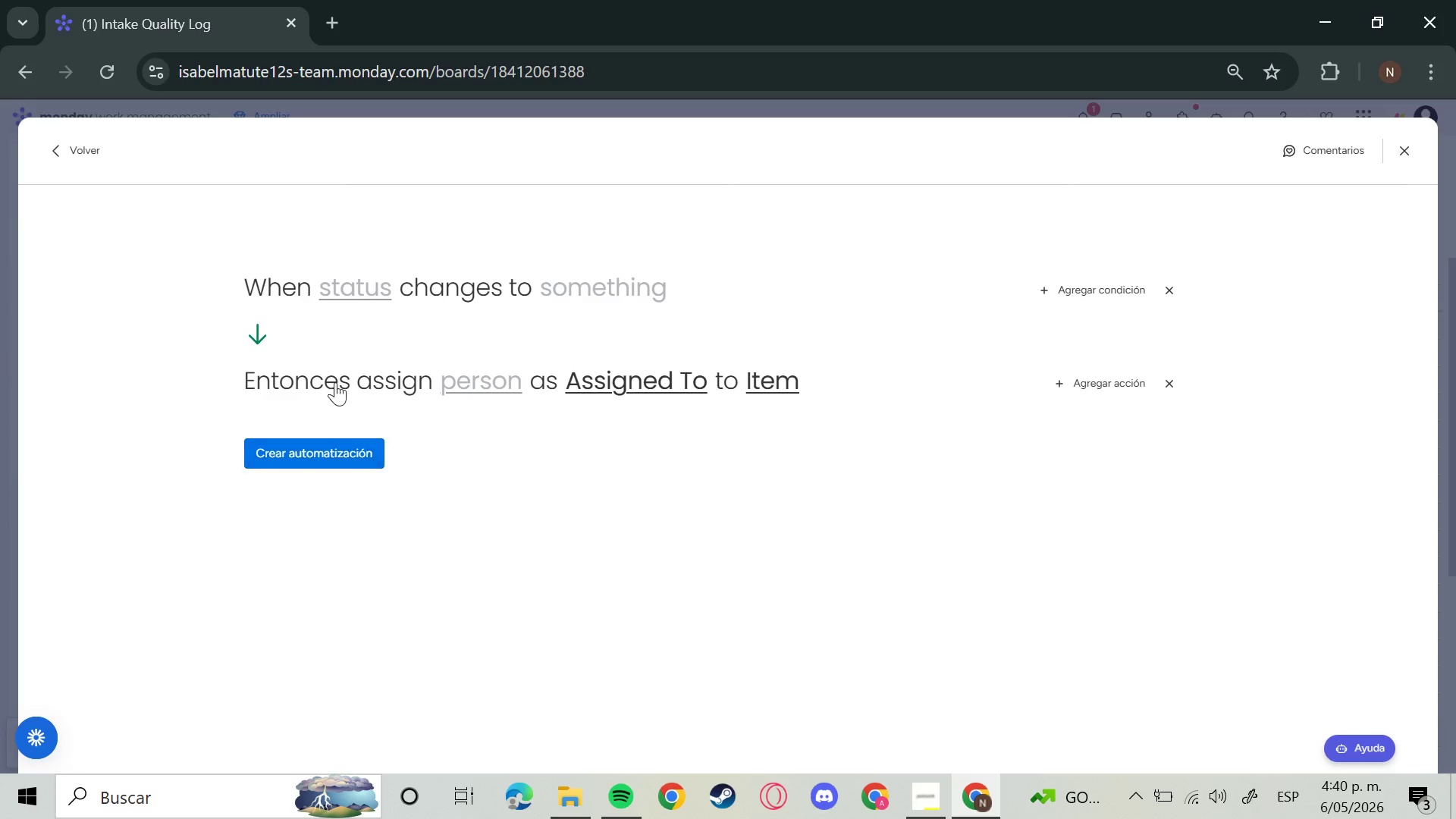 
left_click([348, 284])
 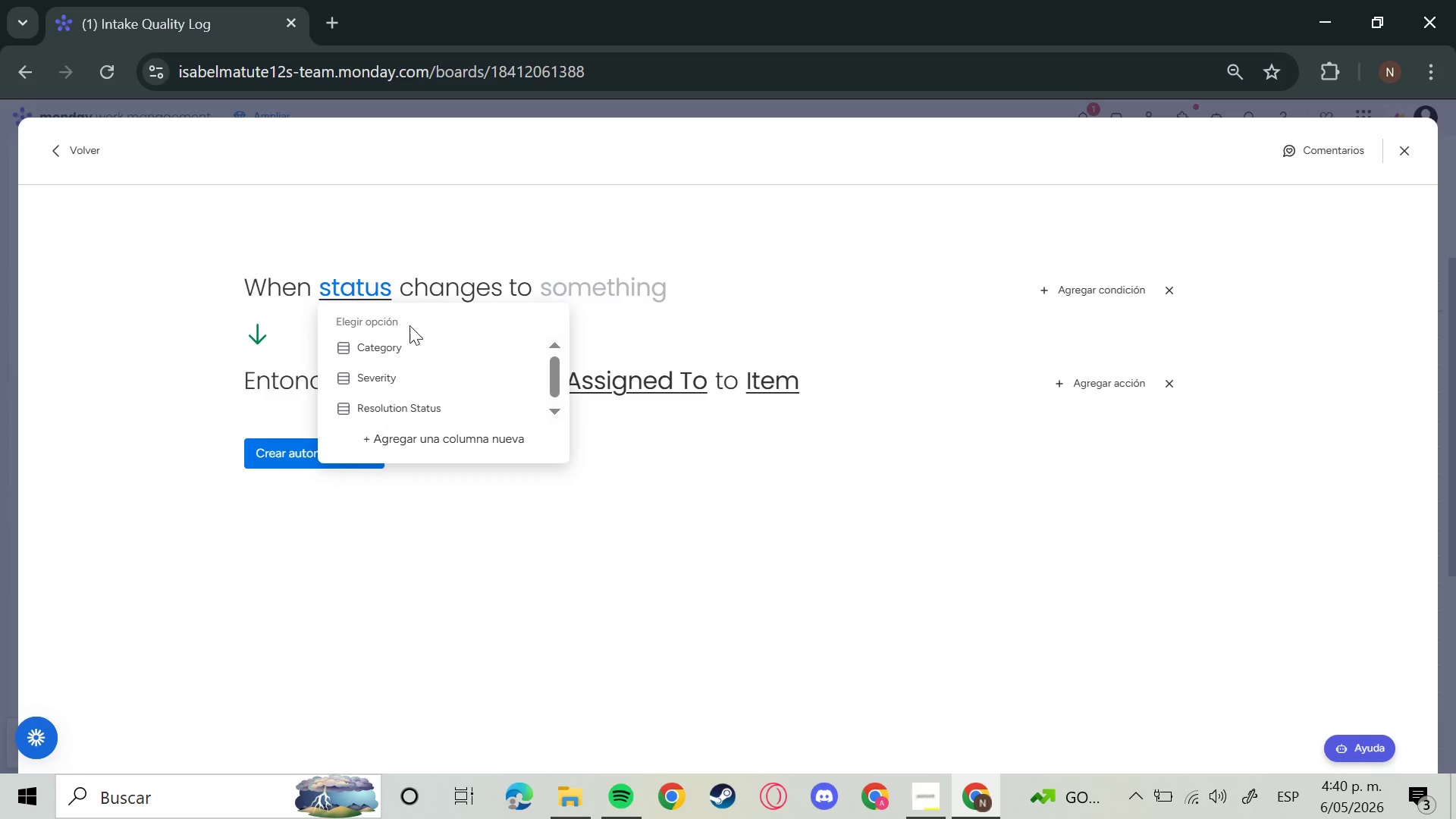 
left_click([404, 349])
 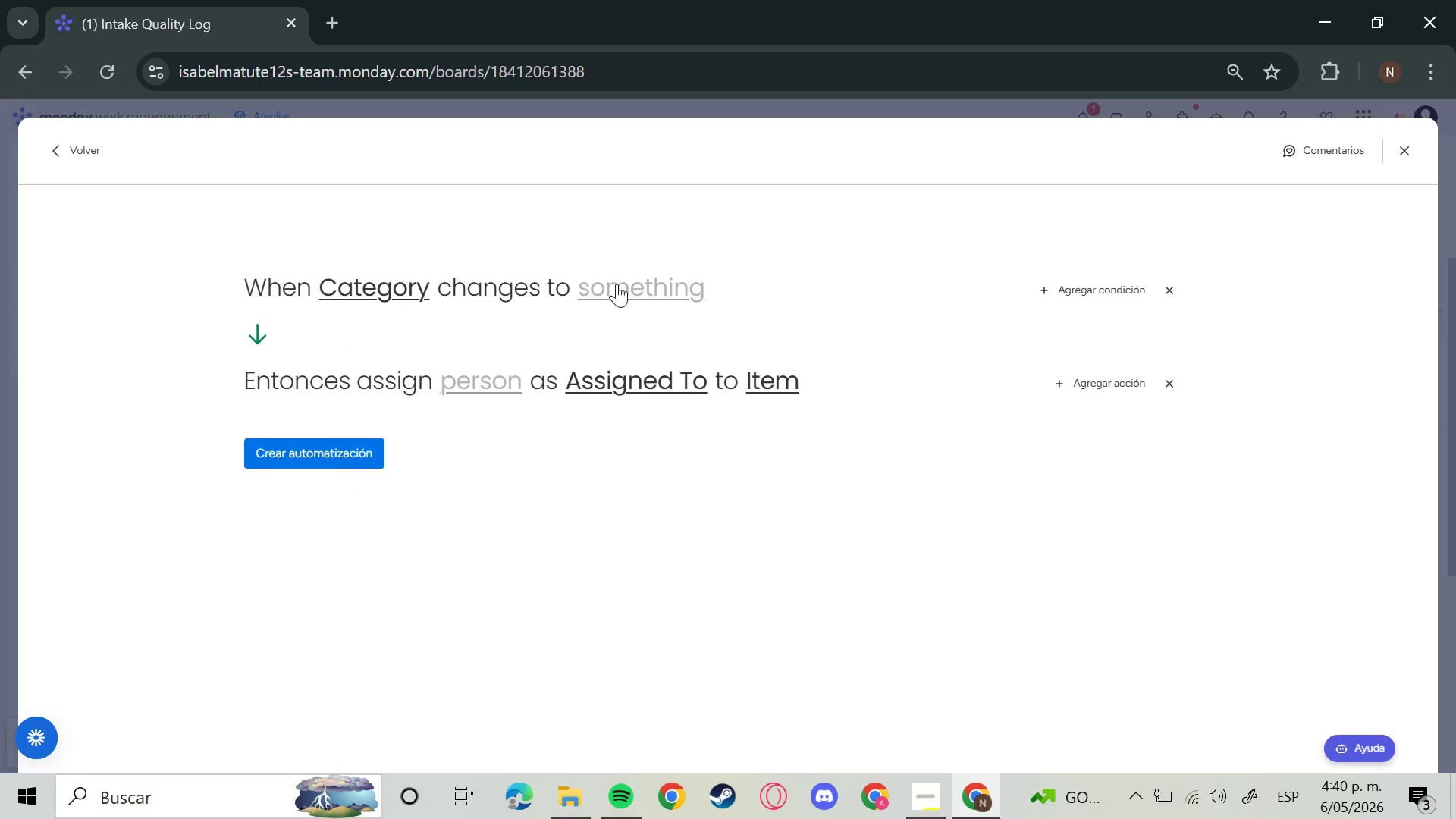 
left_click([620, 286])
 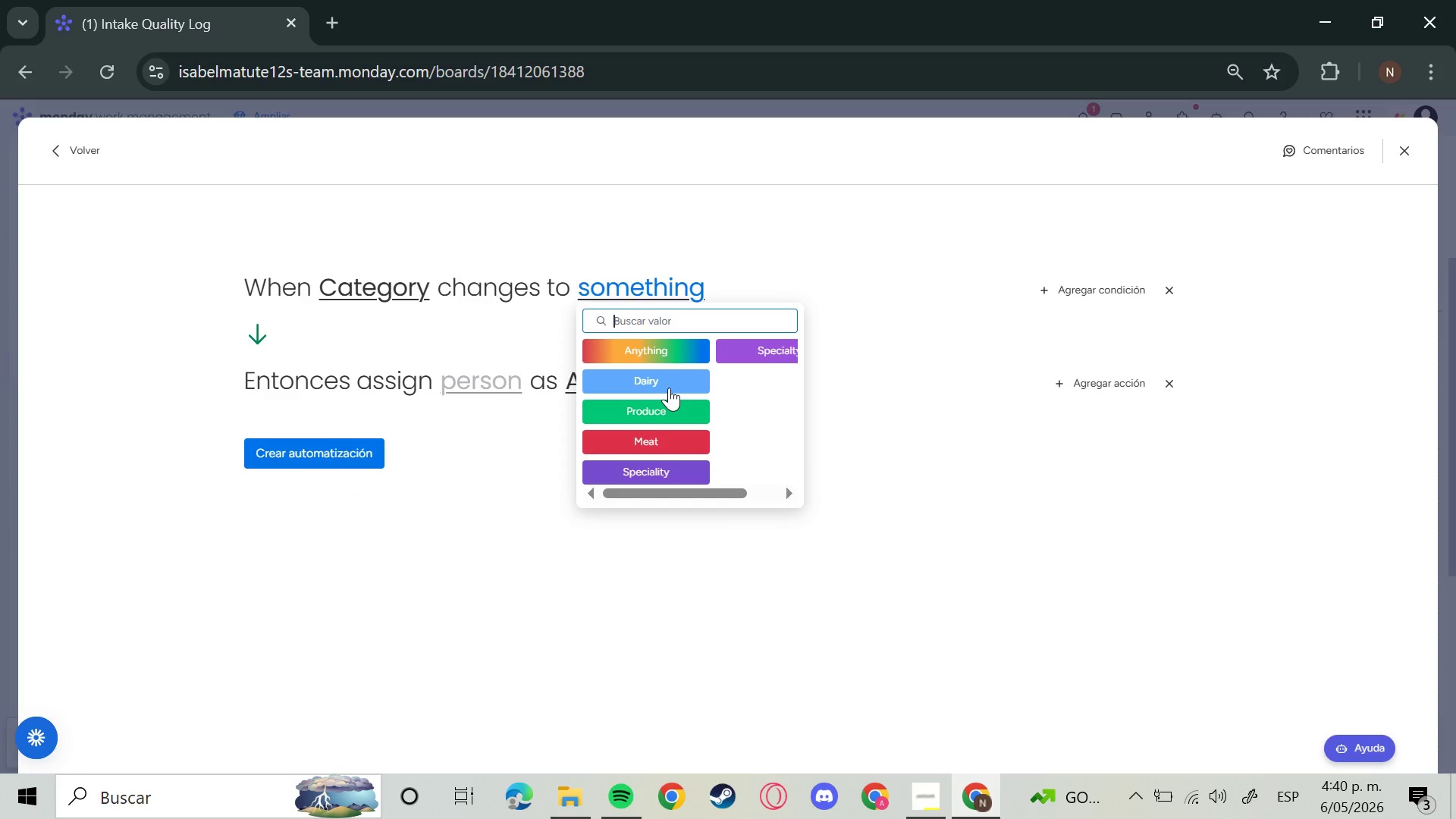 
left_click([667, 385])
 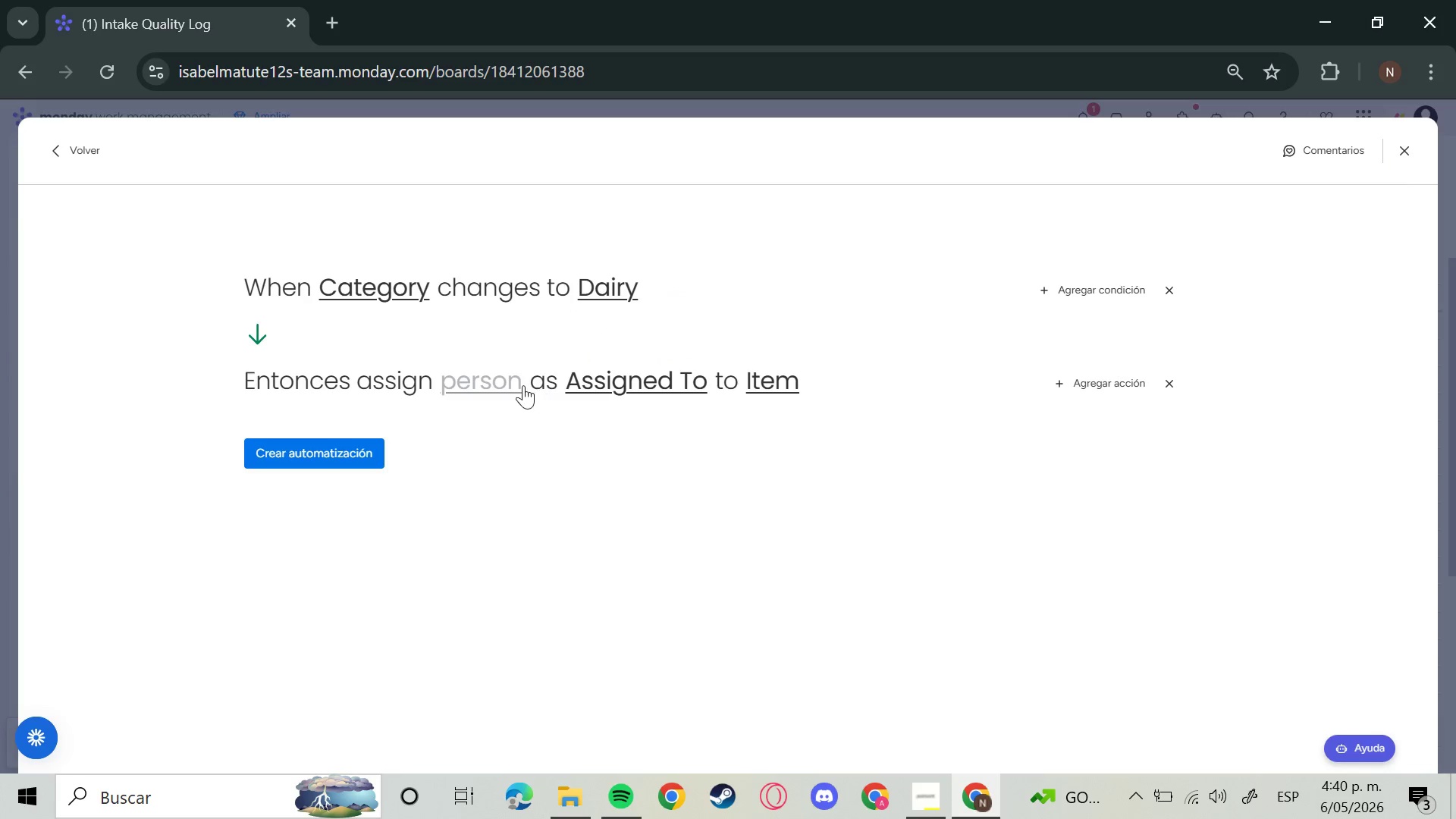 
left_click([513, 382])
 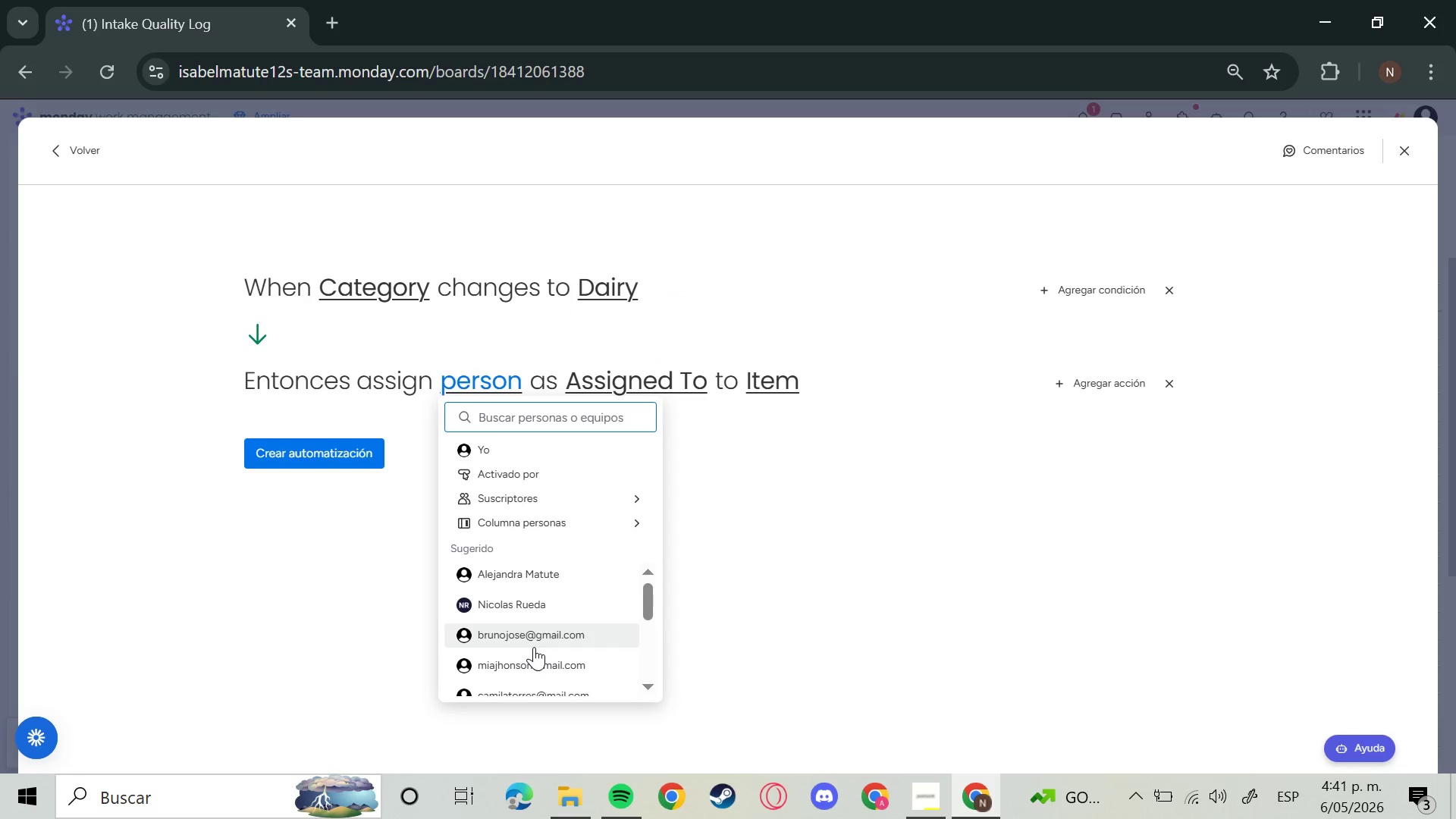 
left_click([525, 660])
 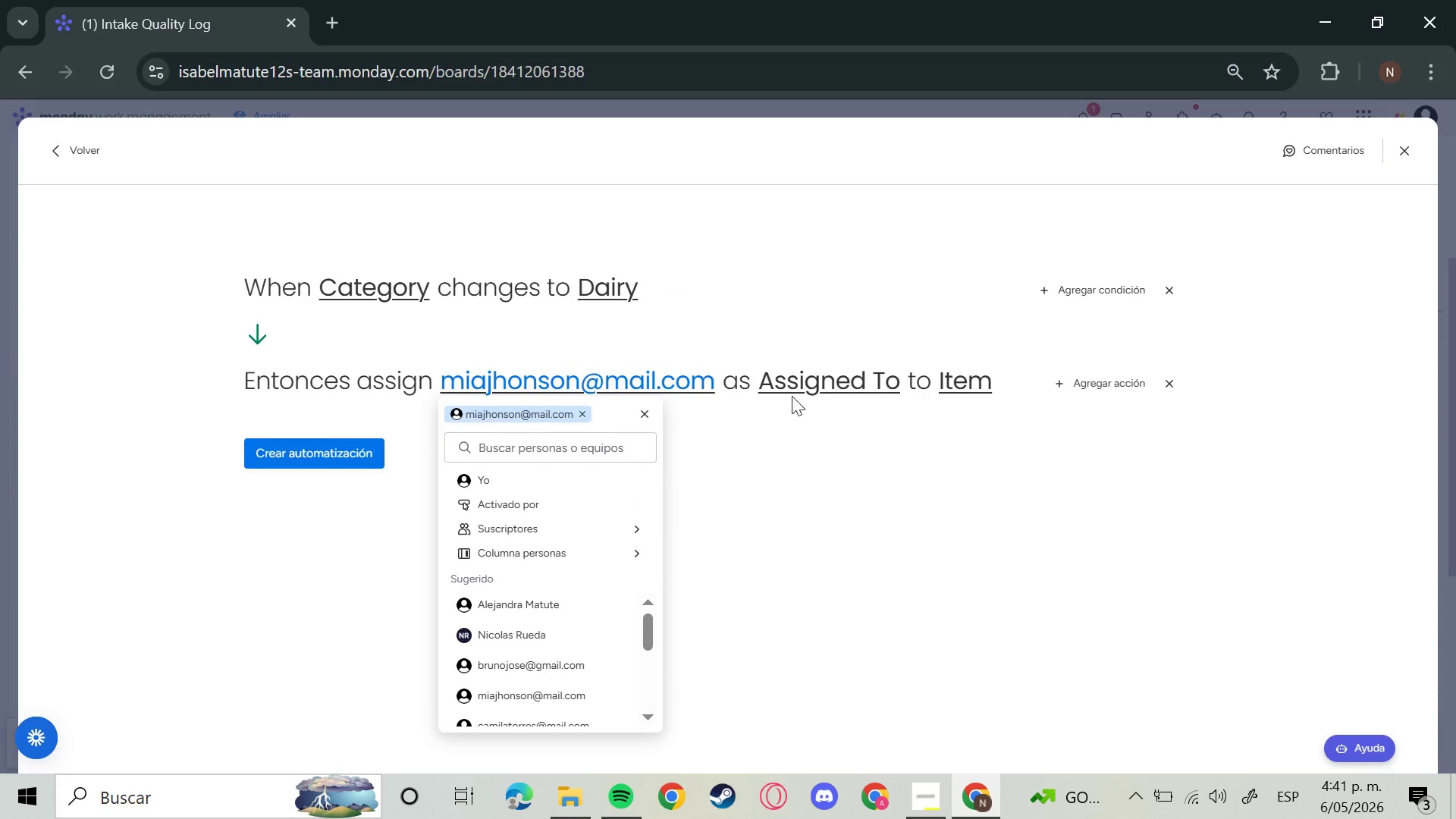 
left_click([802, 385])
 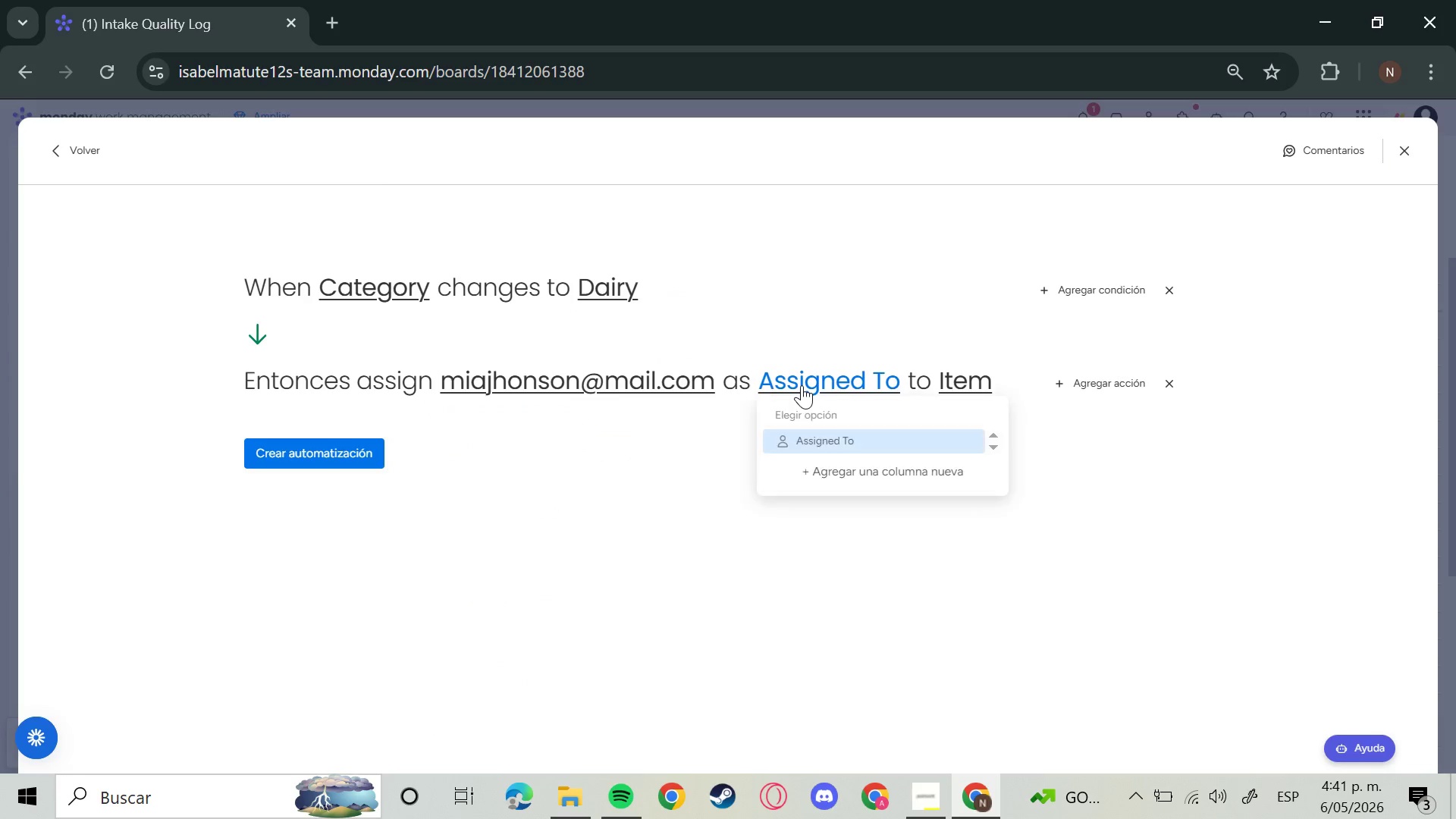 
left_click_drag(start_coordinate=[802, 385], to_coordinate=[946, 392])
 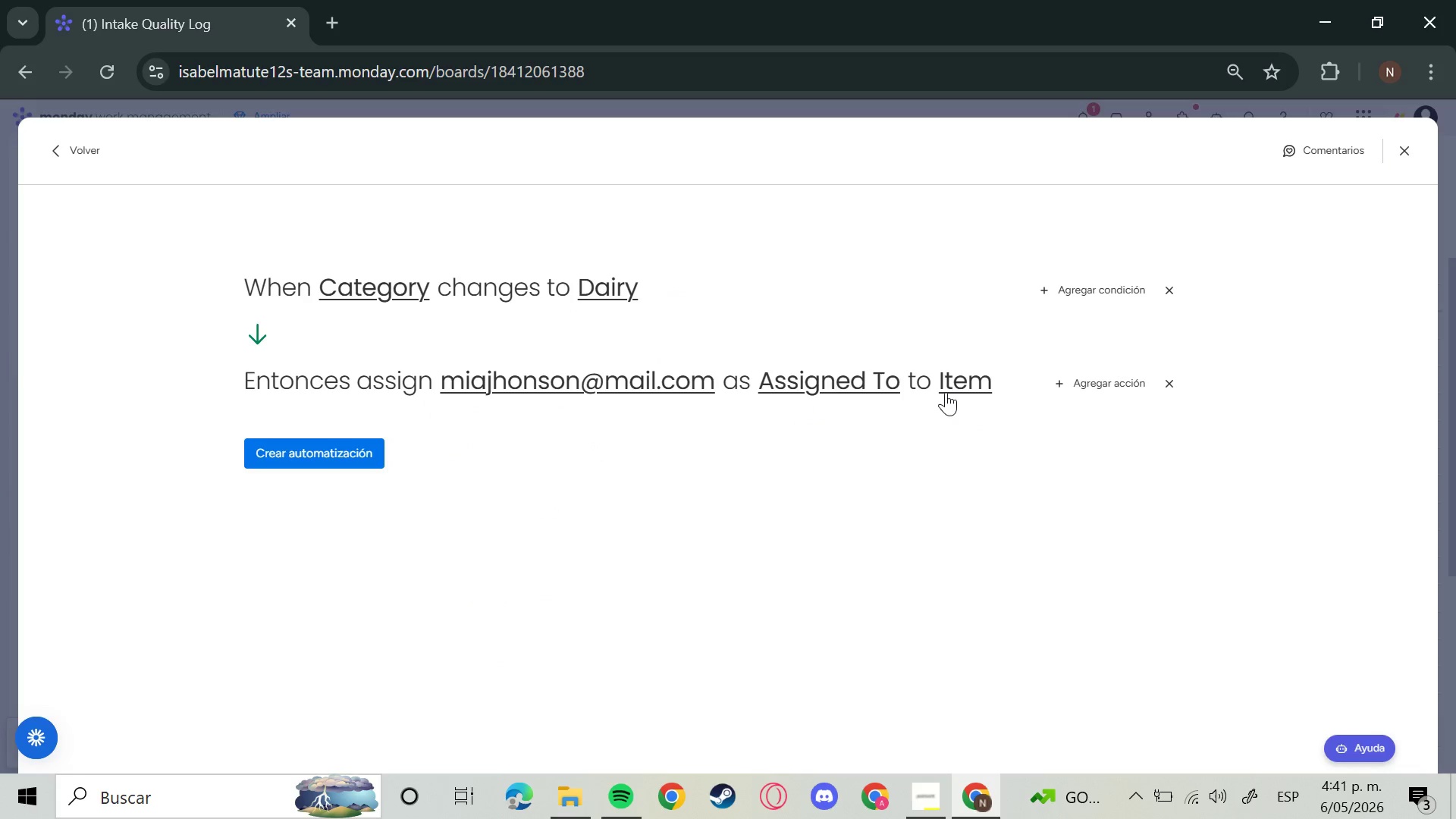 
left_click([946, 392])
 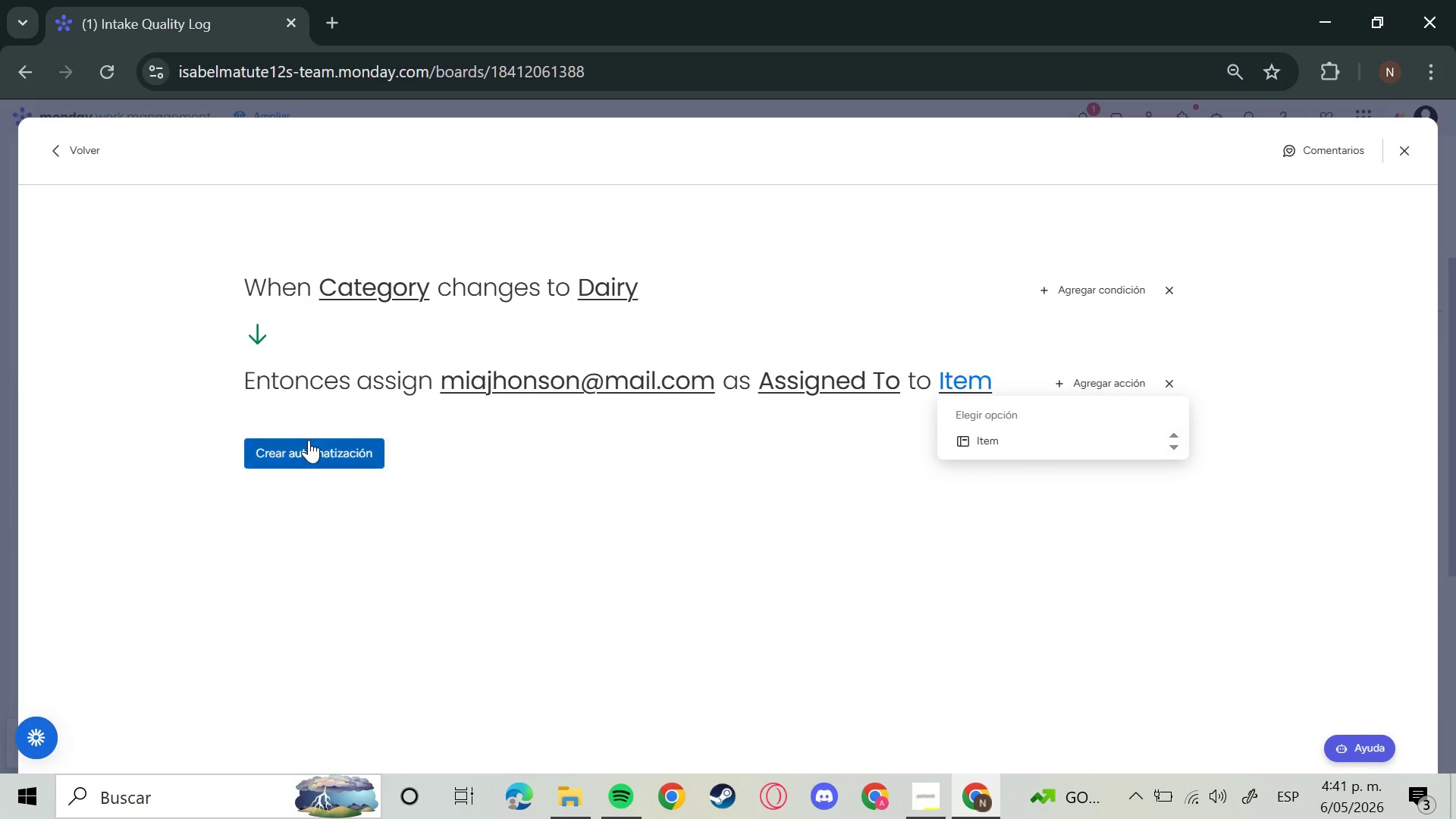 
left_click([351, 447])
 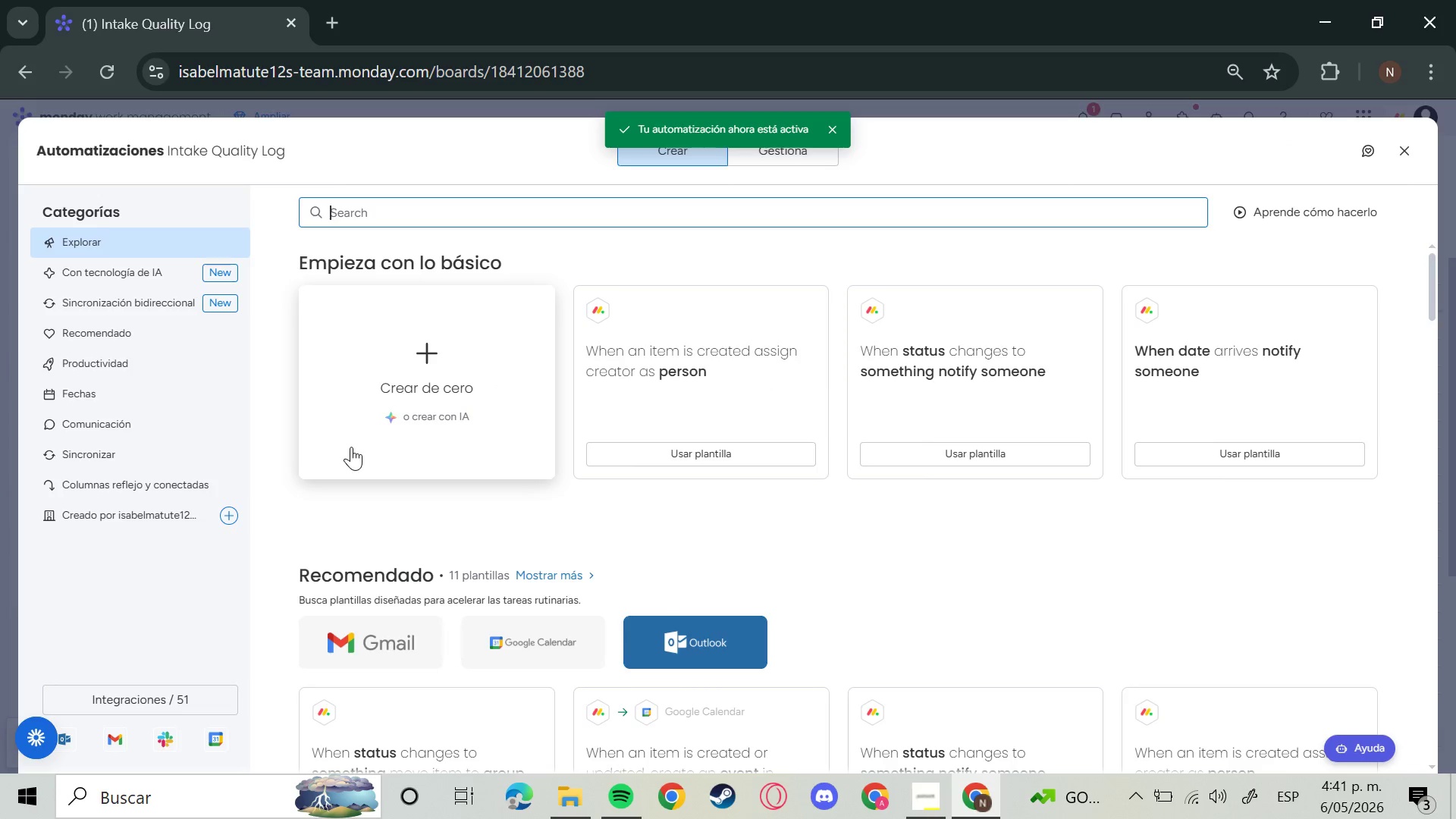 
wait(10.81)
 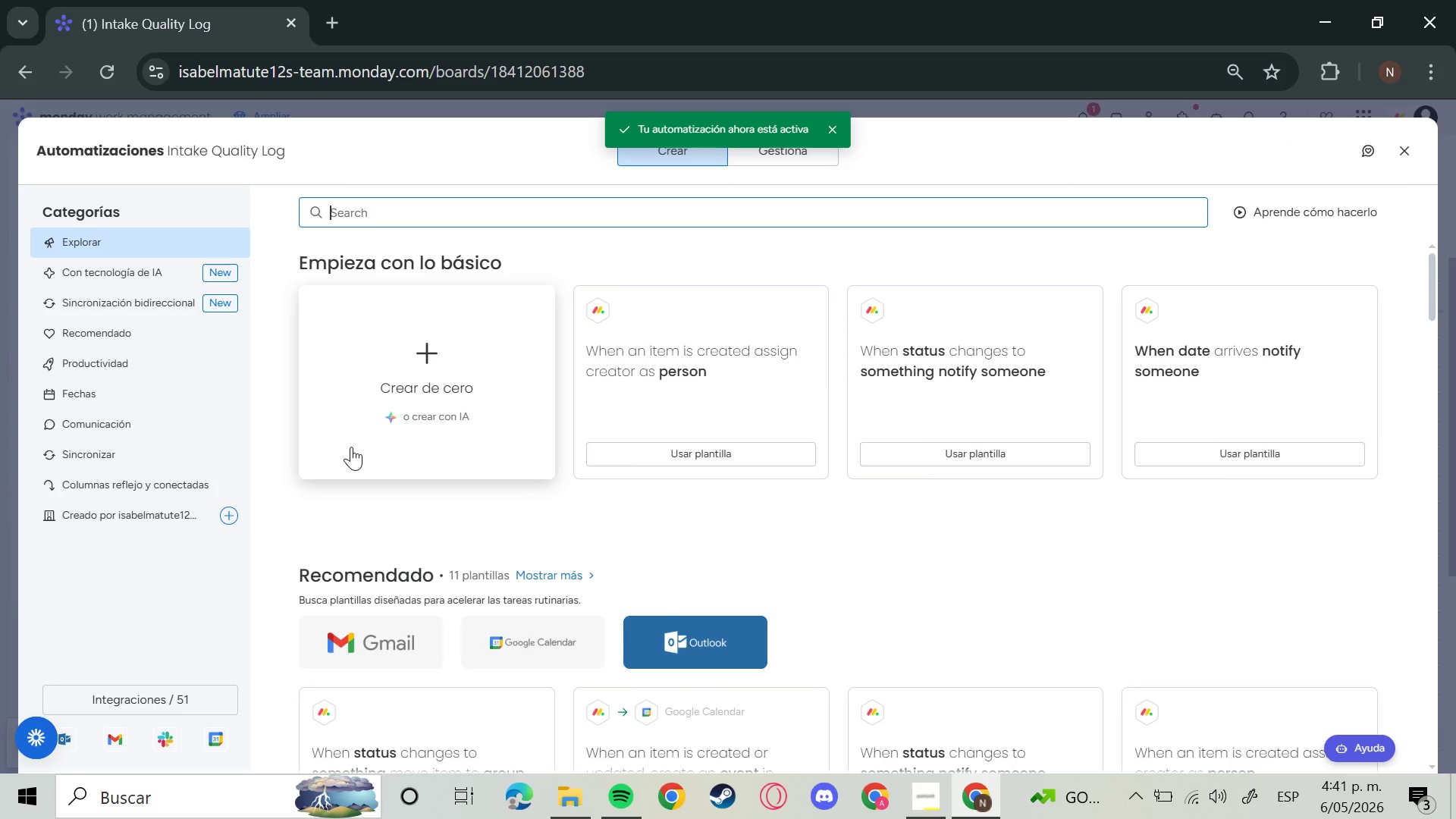 
left_click([392, 335])
 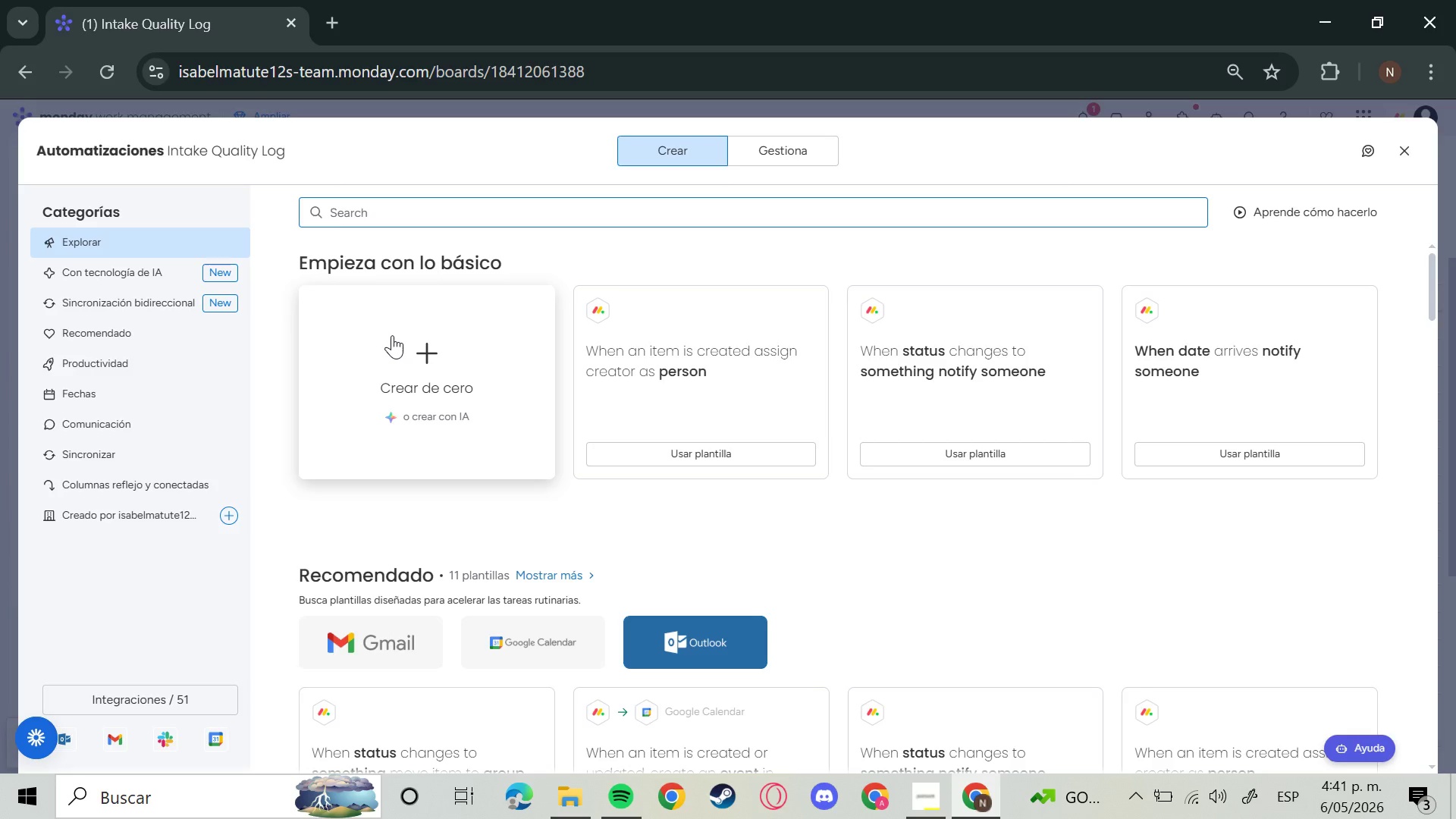 
left_click([435, 352])
 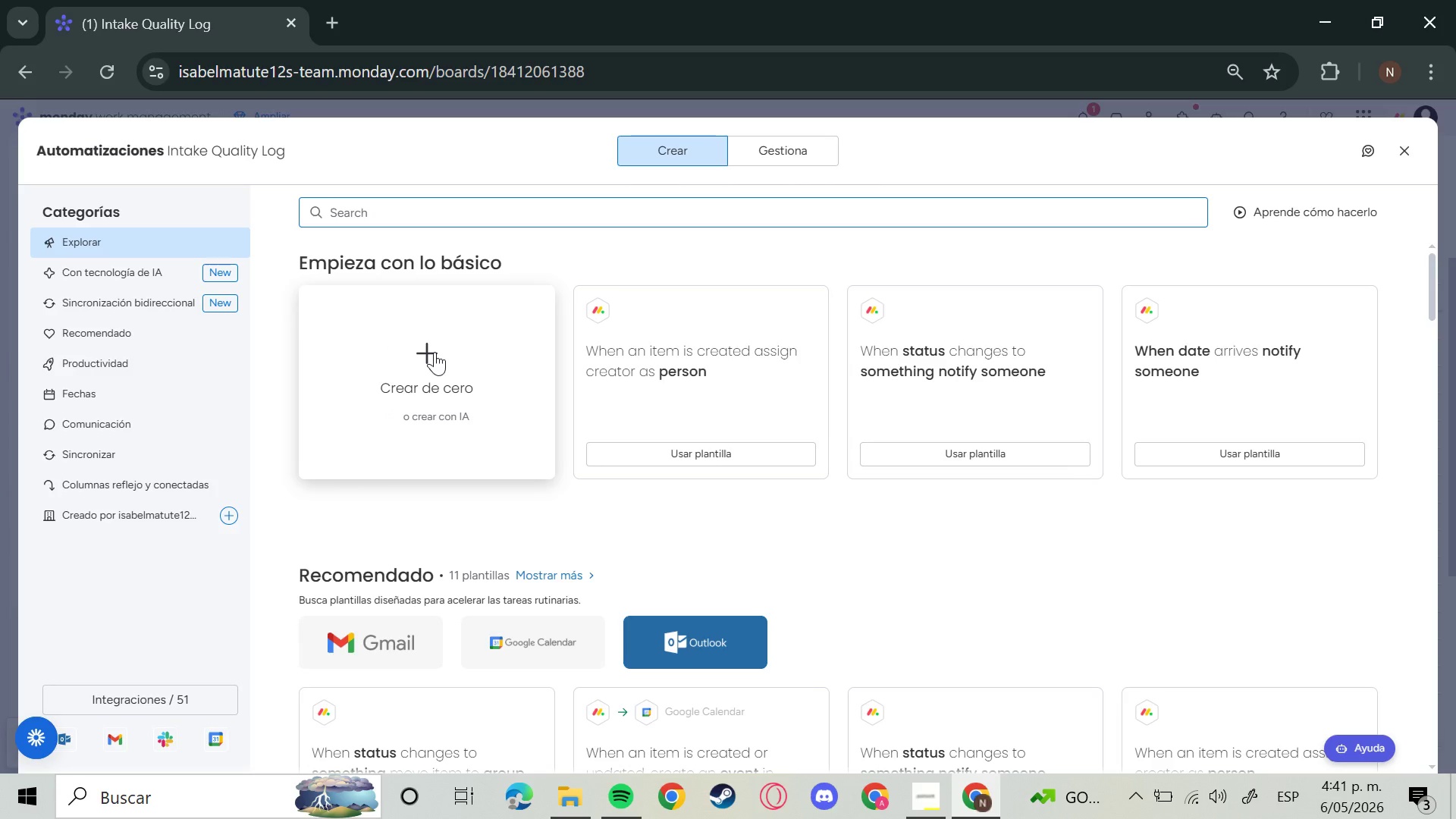 
left_click([419, 357])
 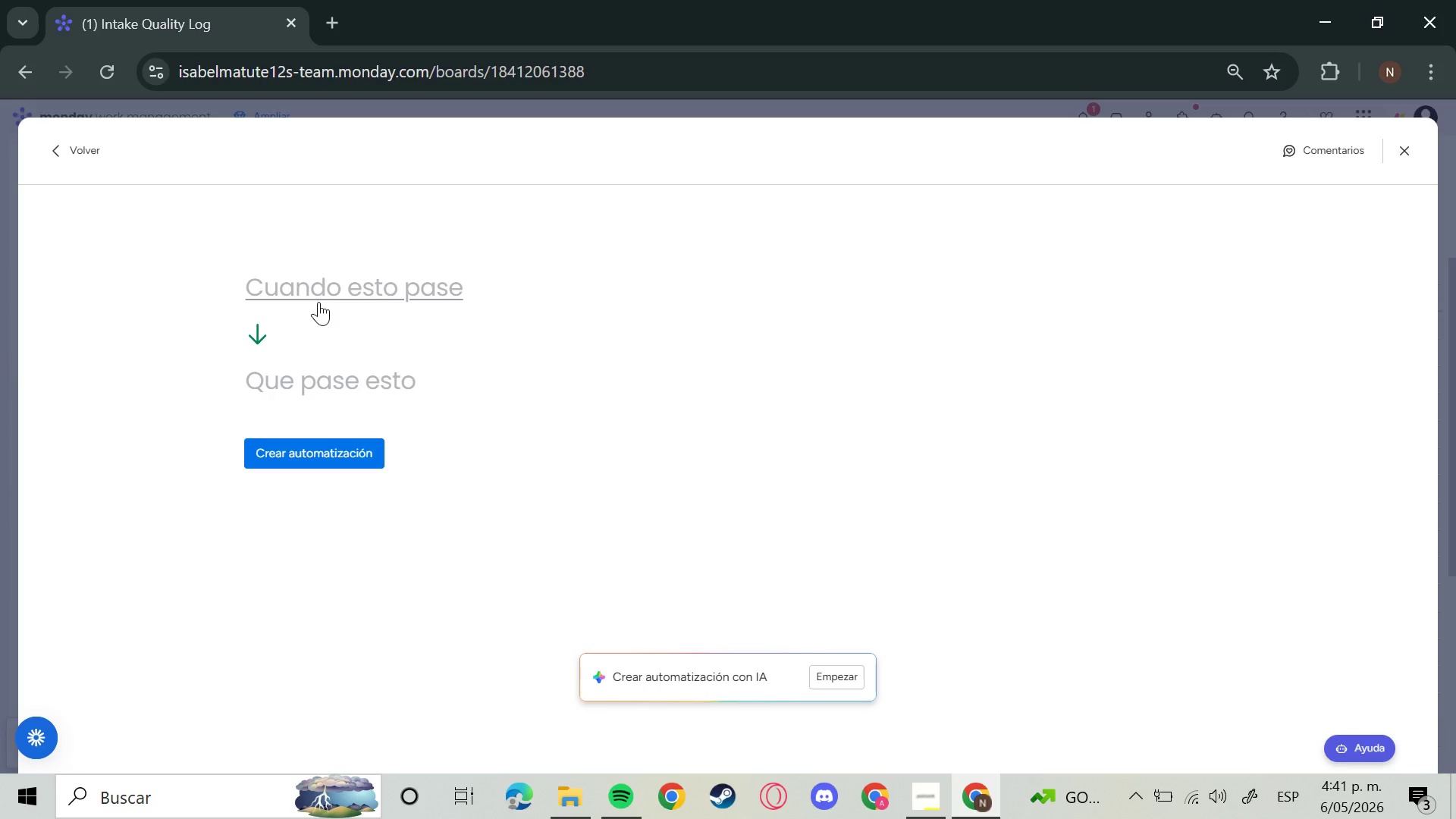 
wait(19.16)
 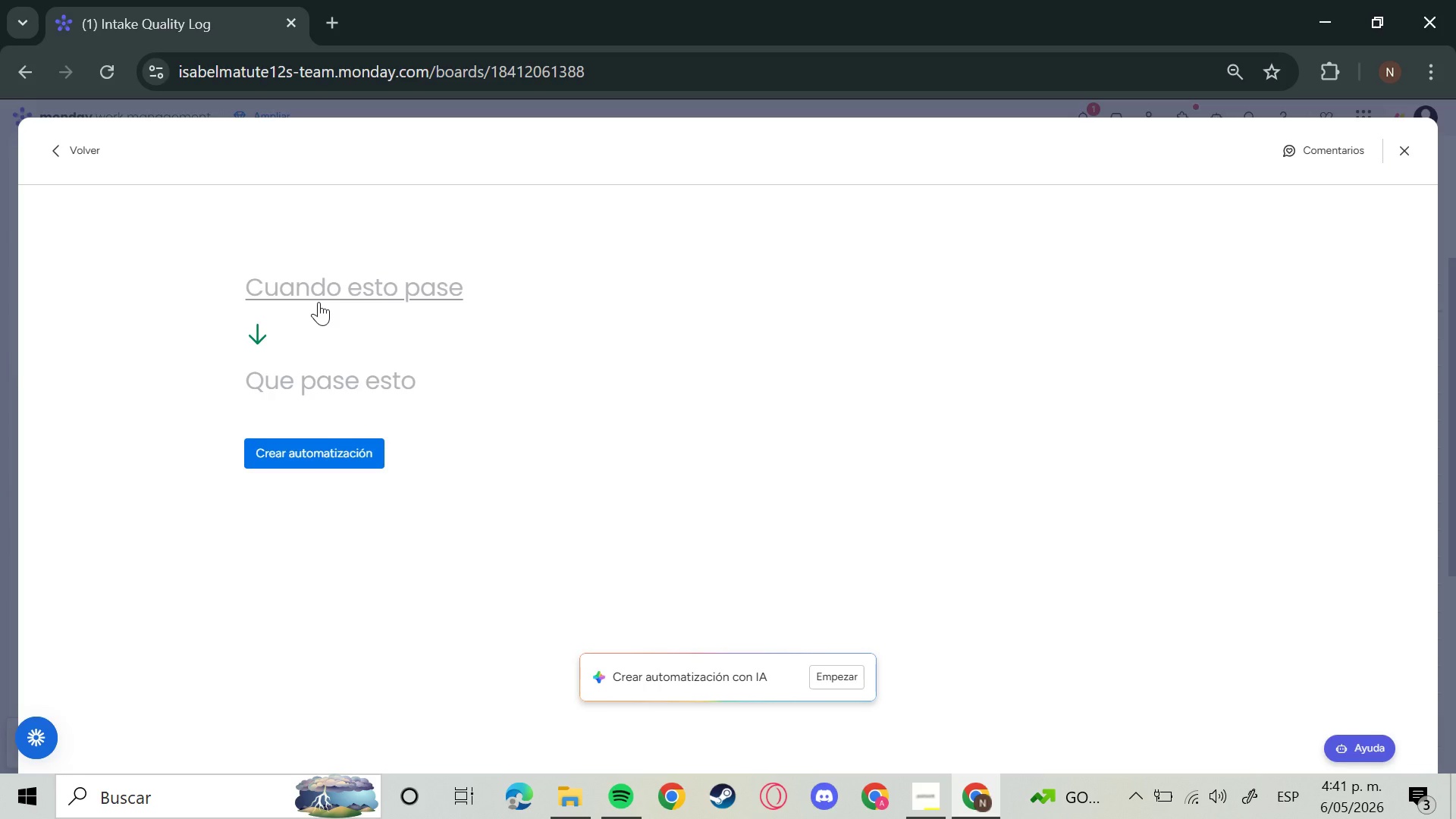 
left_click([299, 289])
 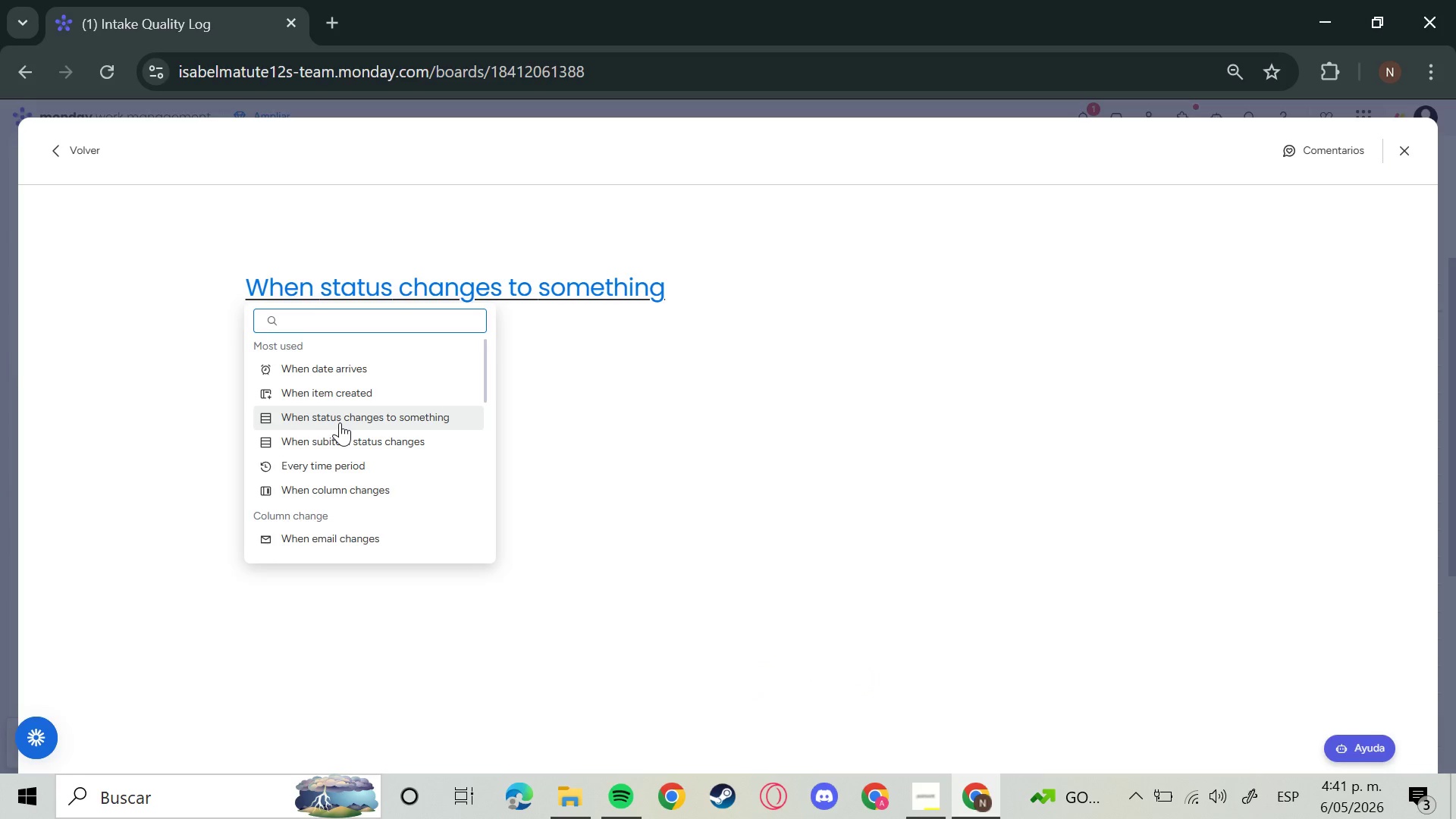 
wait(6.42)
 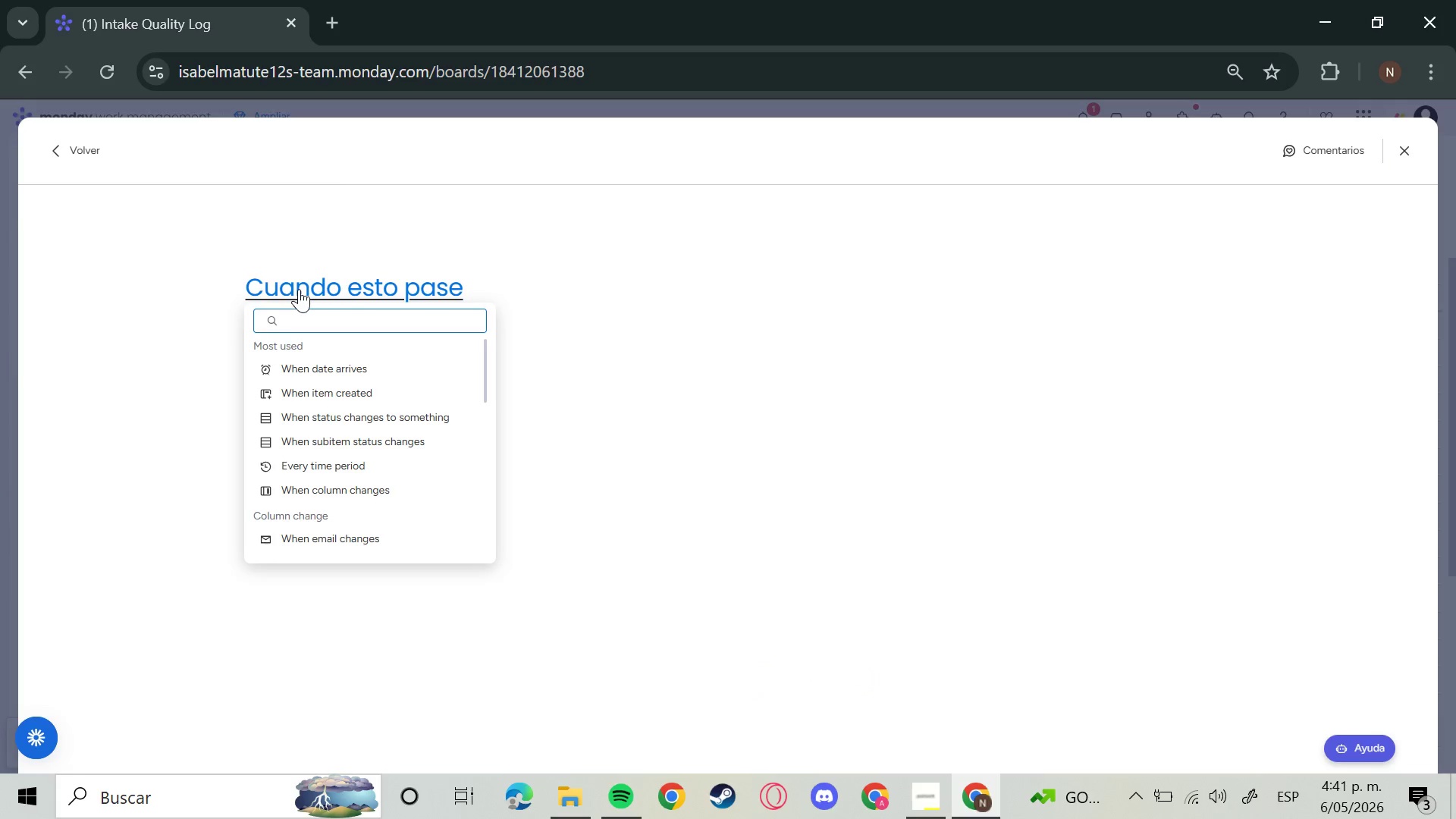 
left_click([340, 422])
 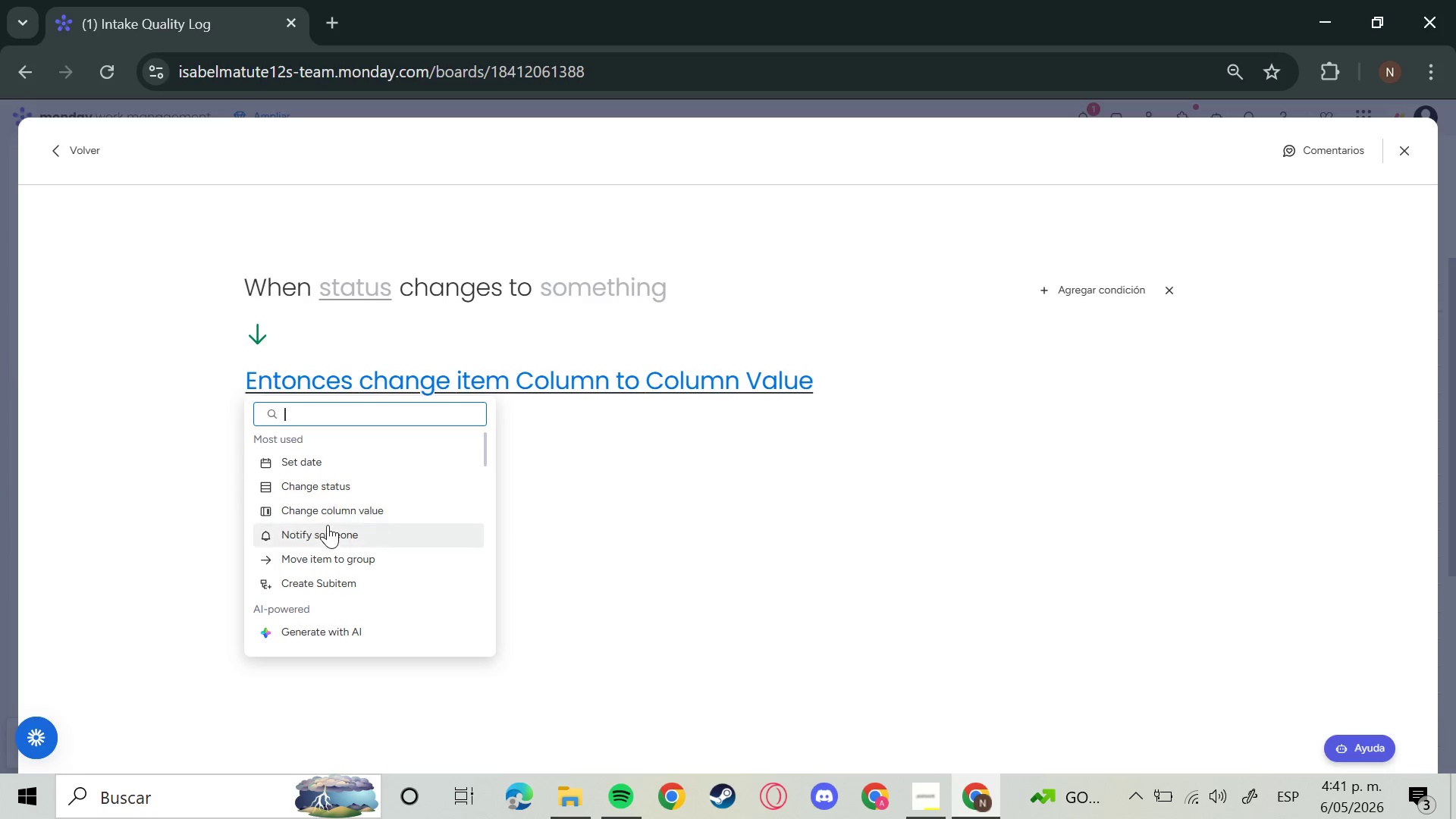 
type(assig)
 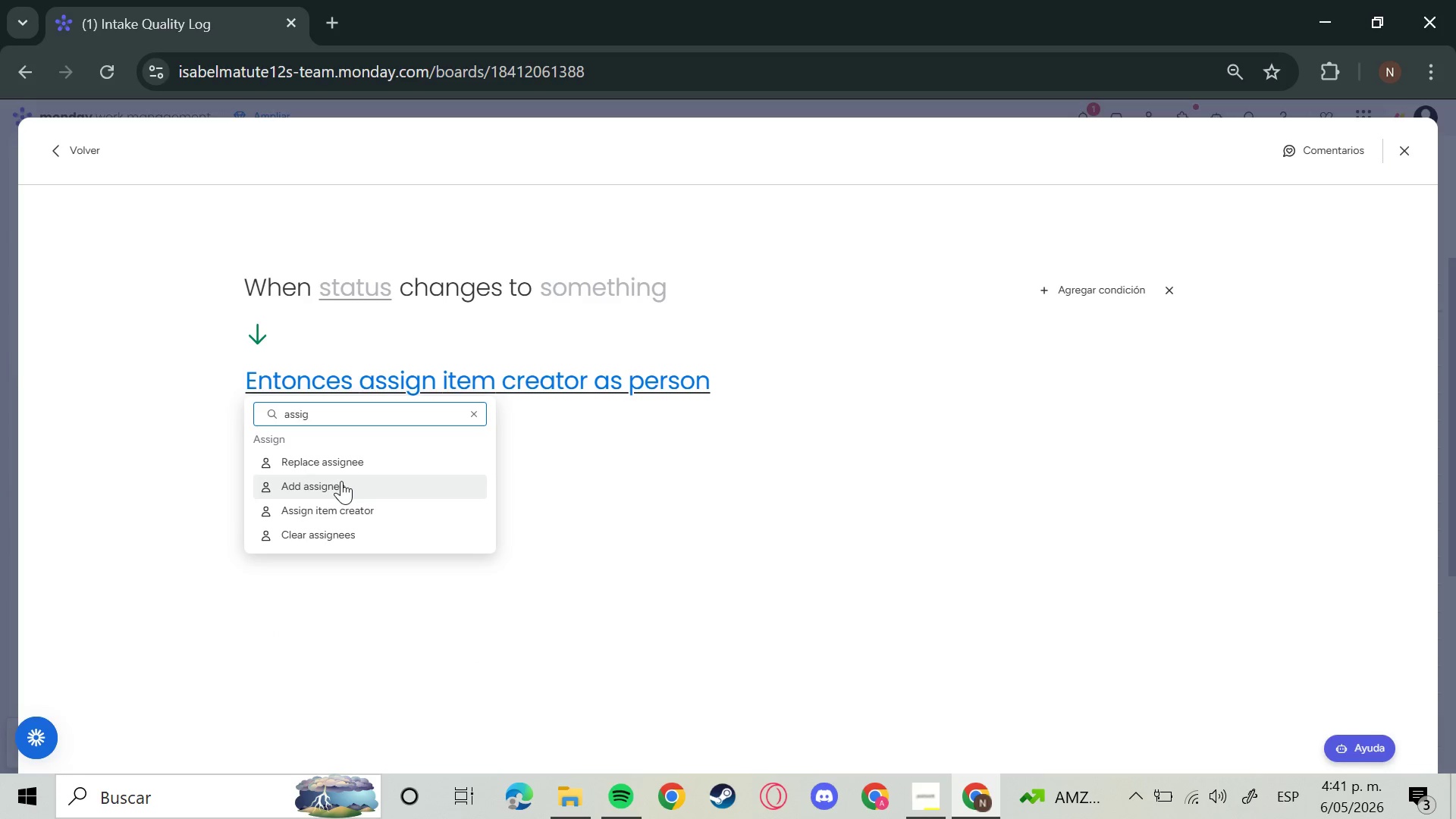 
left_click([342, 482])
 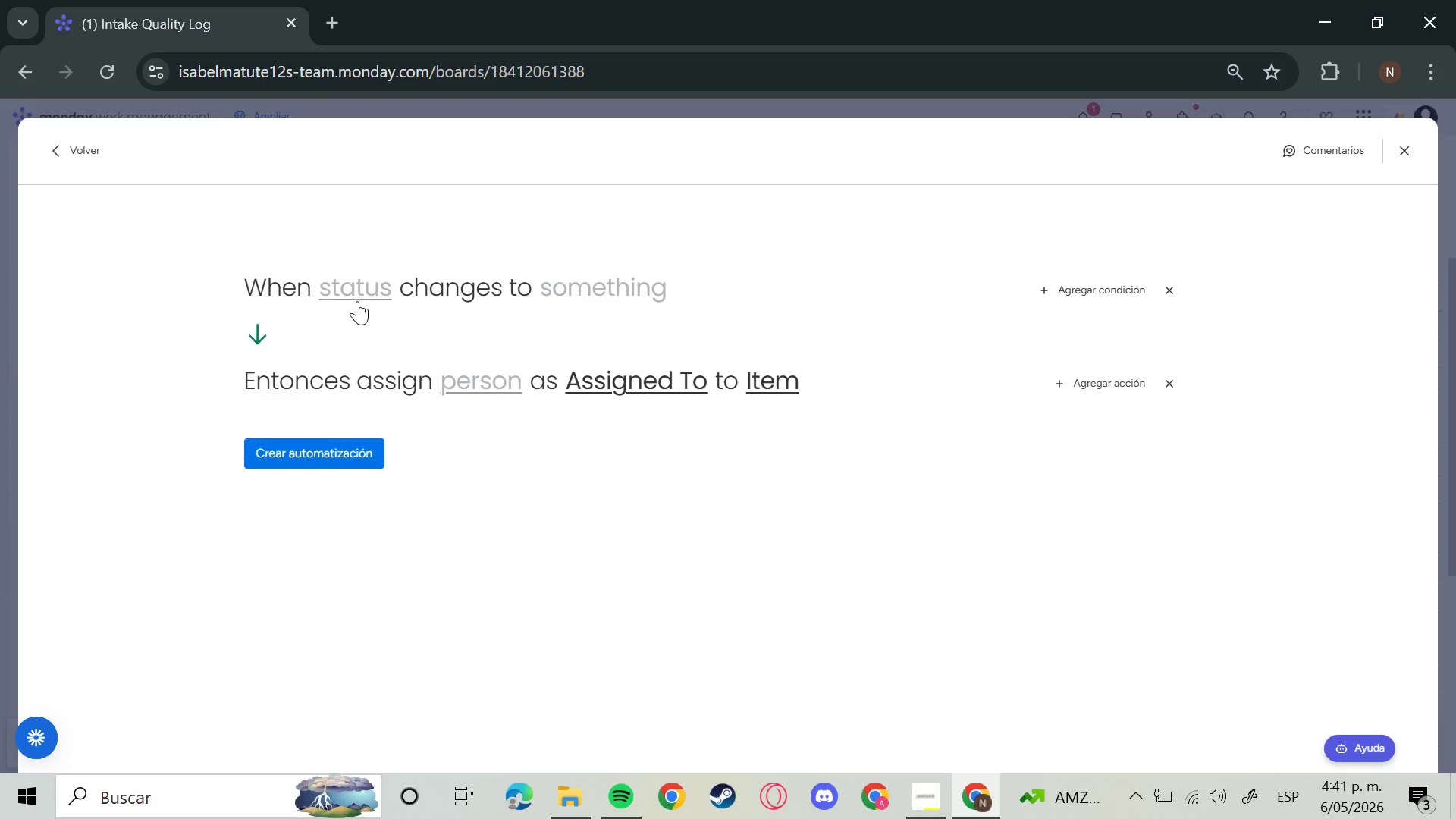 
left_click([362, 297])
 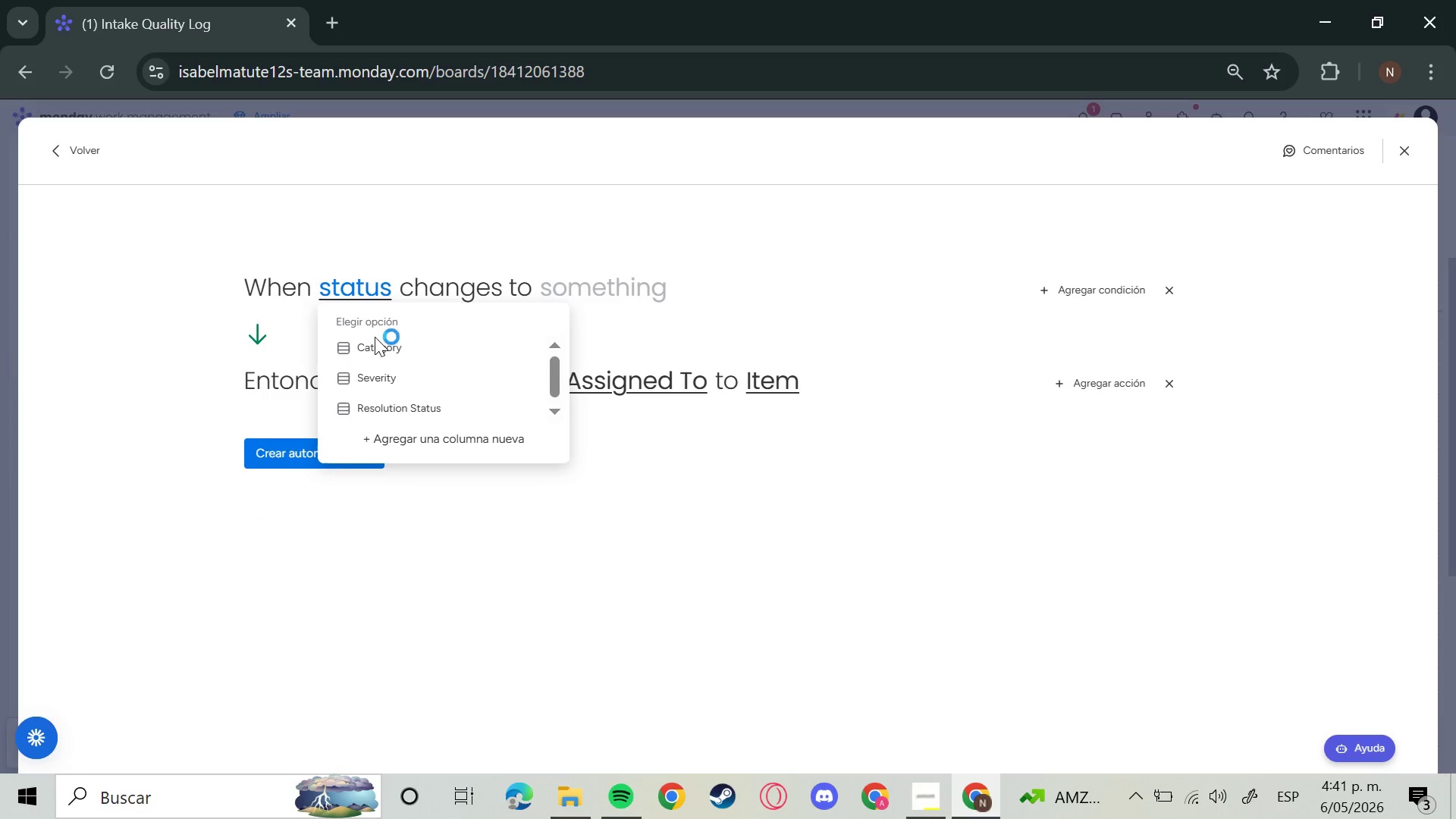 
left_click([375, 337])
 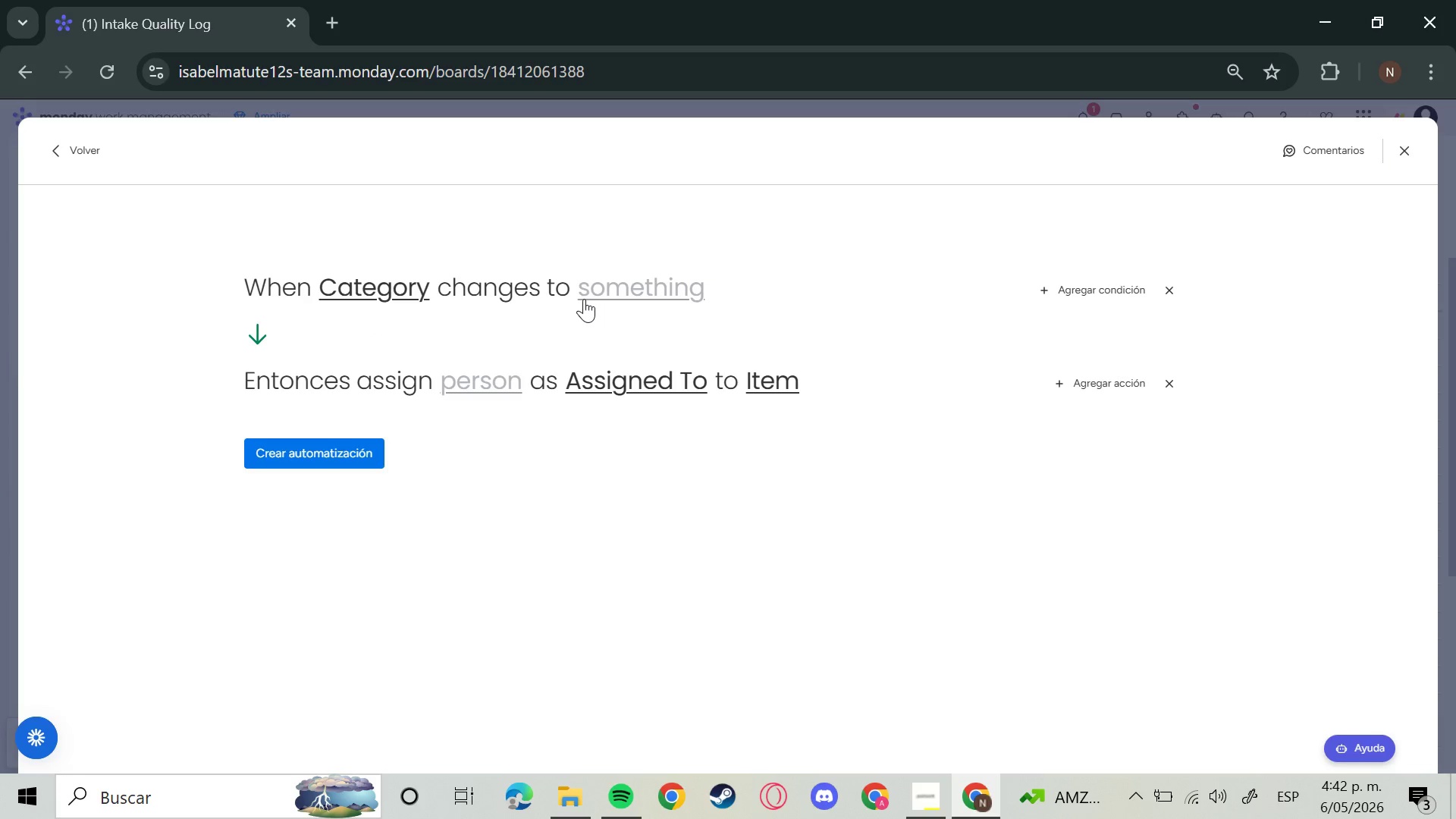 
left_click([608, 286])
 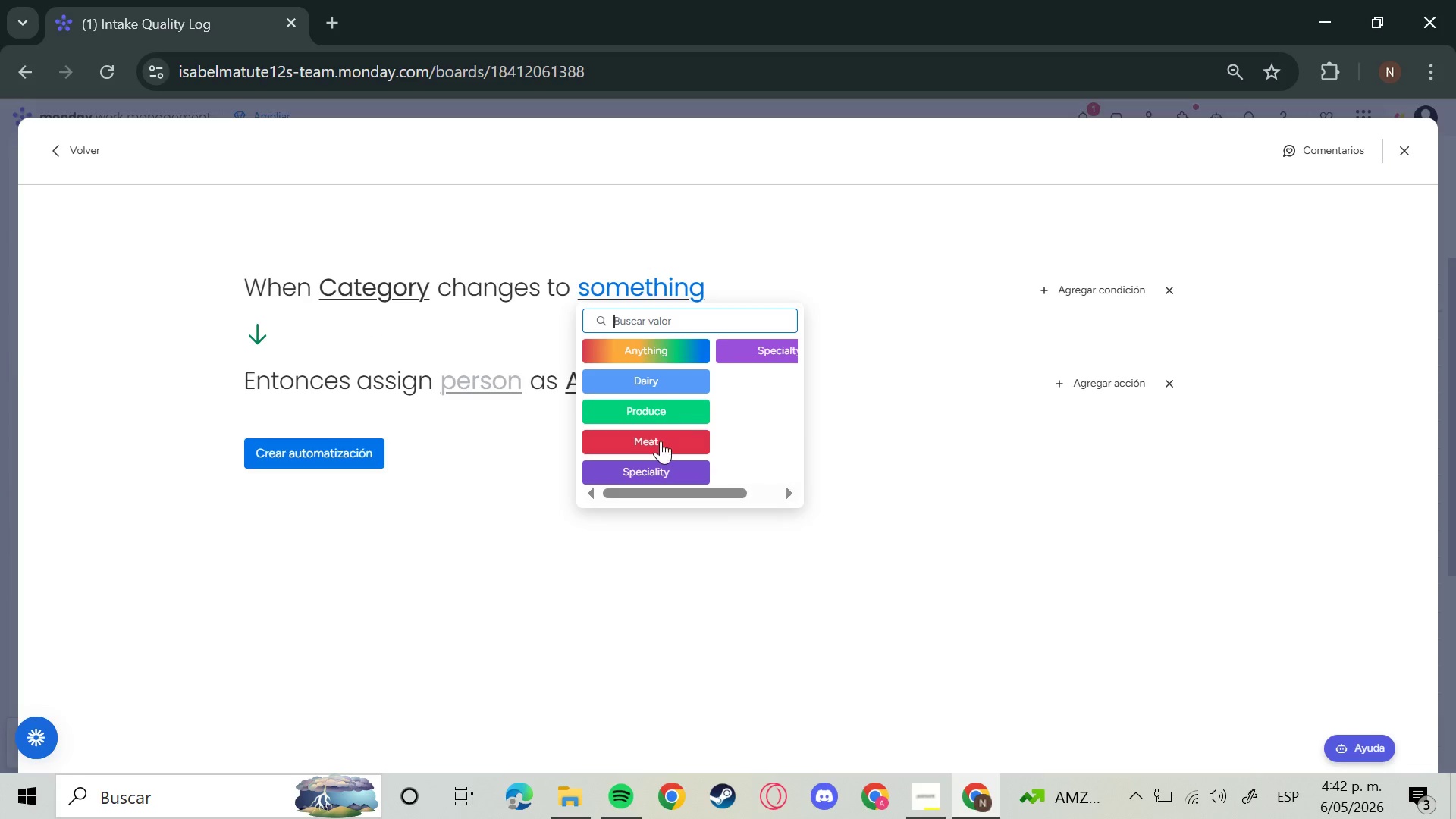 
left_click([657, 445])
 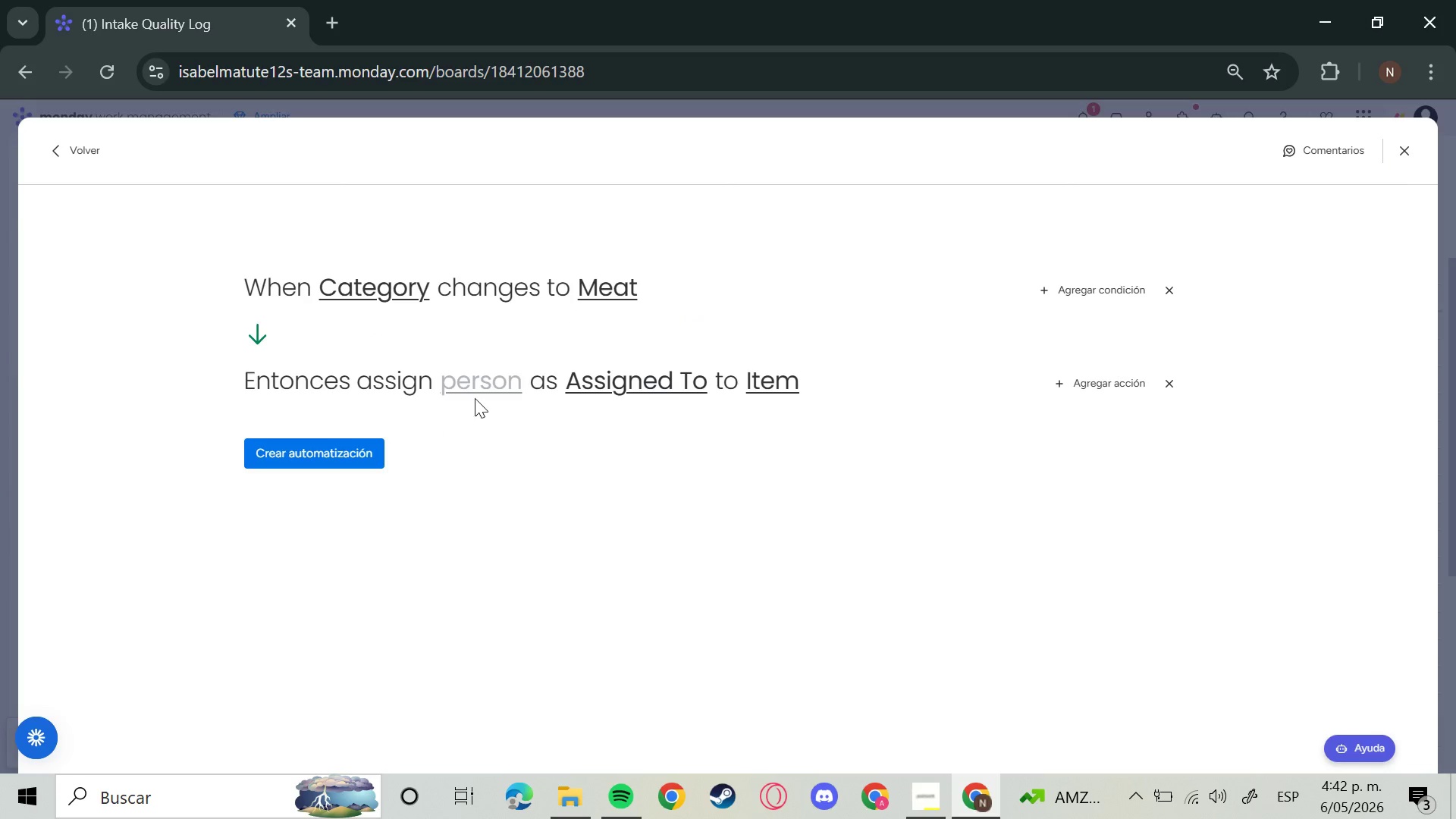 
left_click([489, 391])
 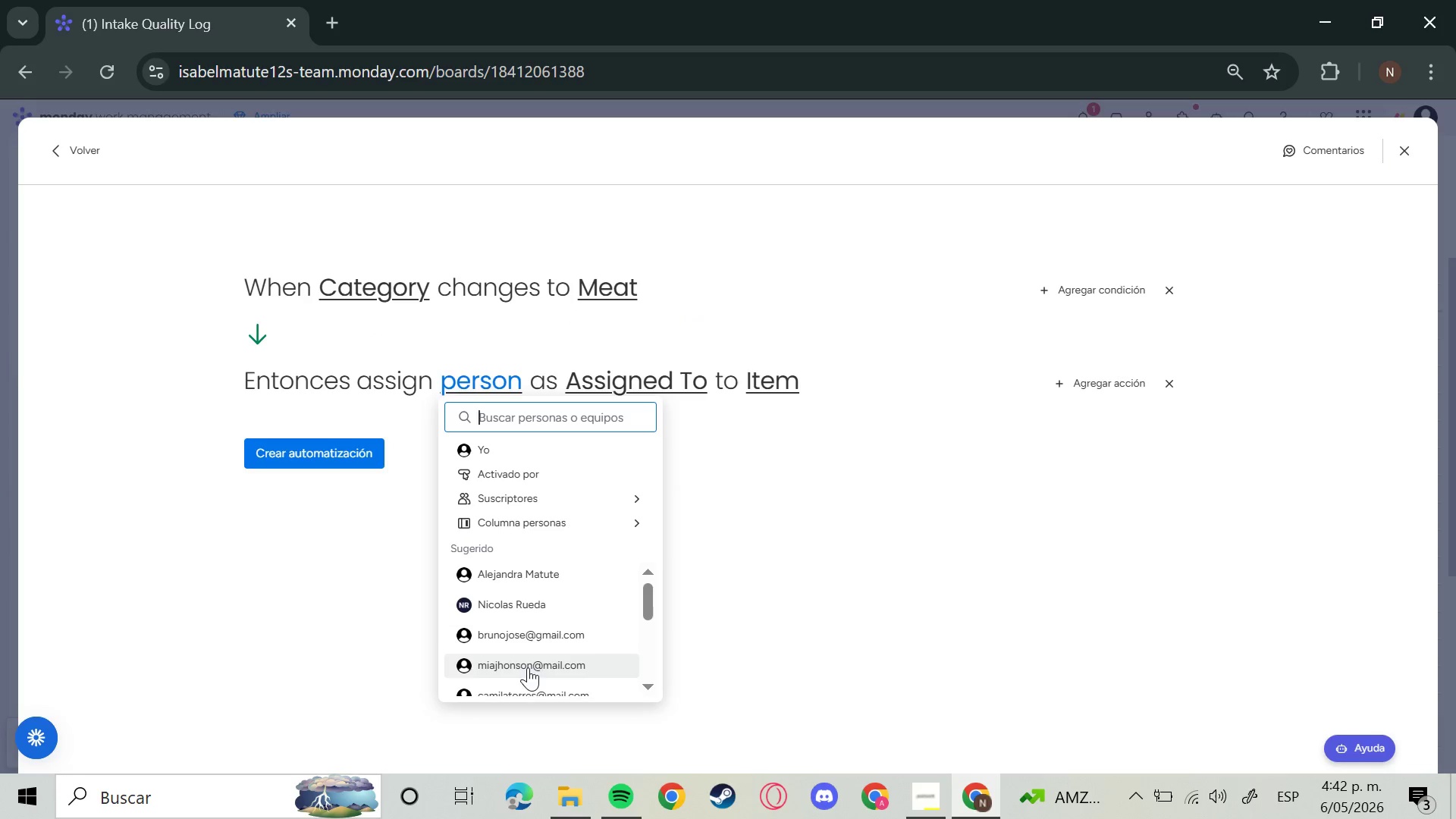 
left_click([524, 692])
 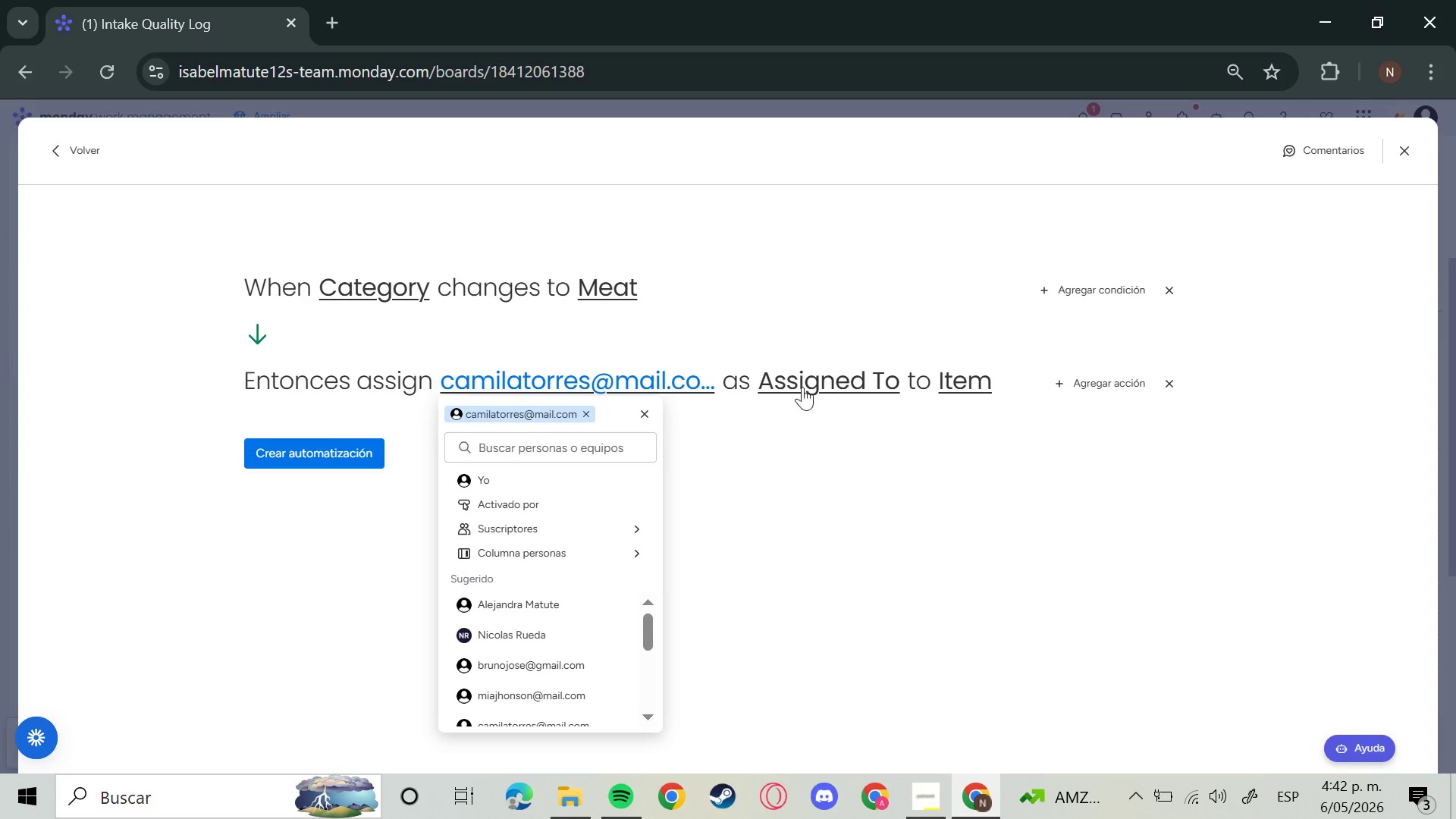 
left_click([313, 450])
 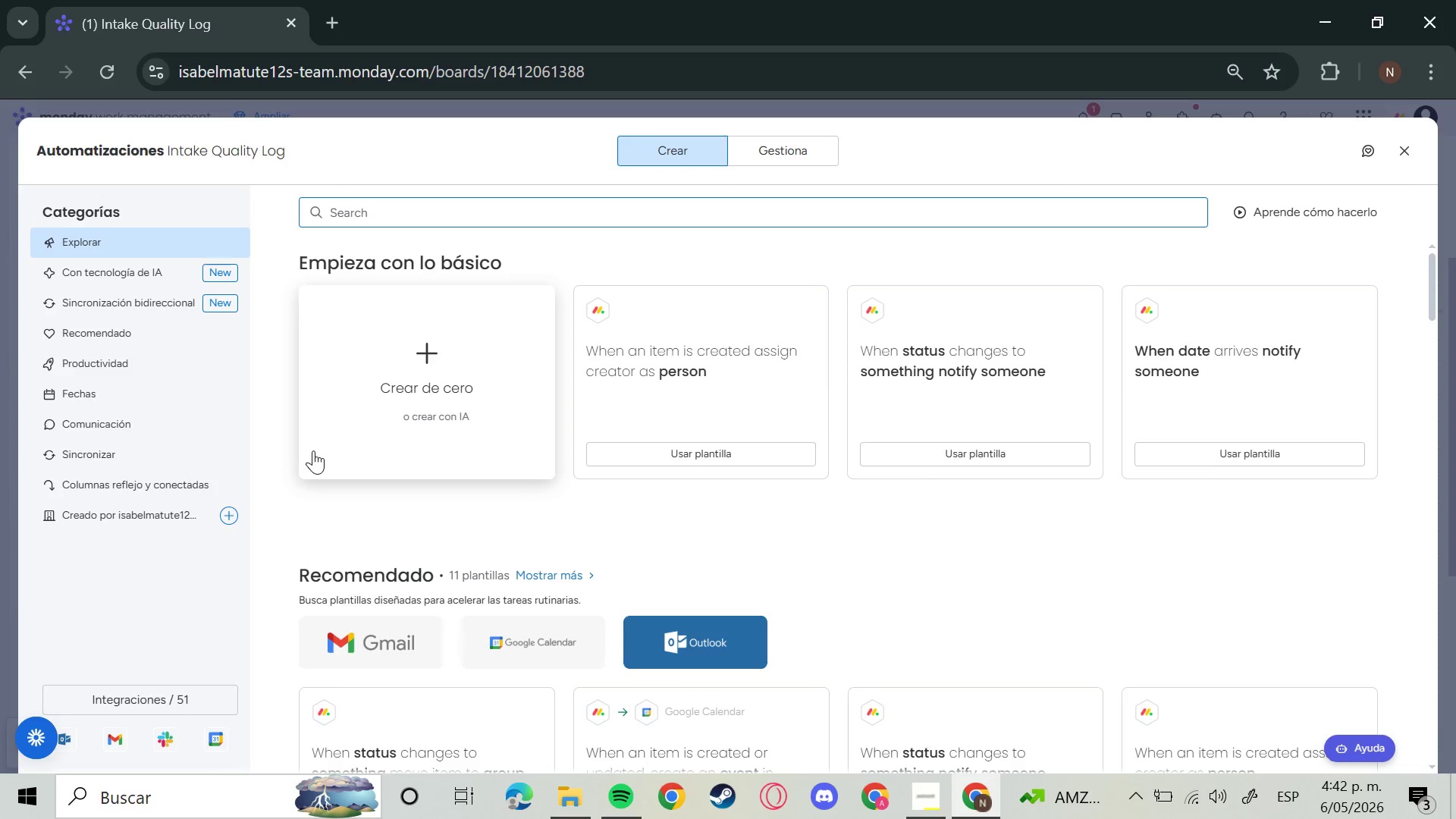 
left_click([391, 382])
 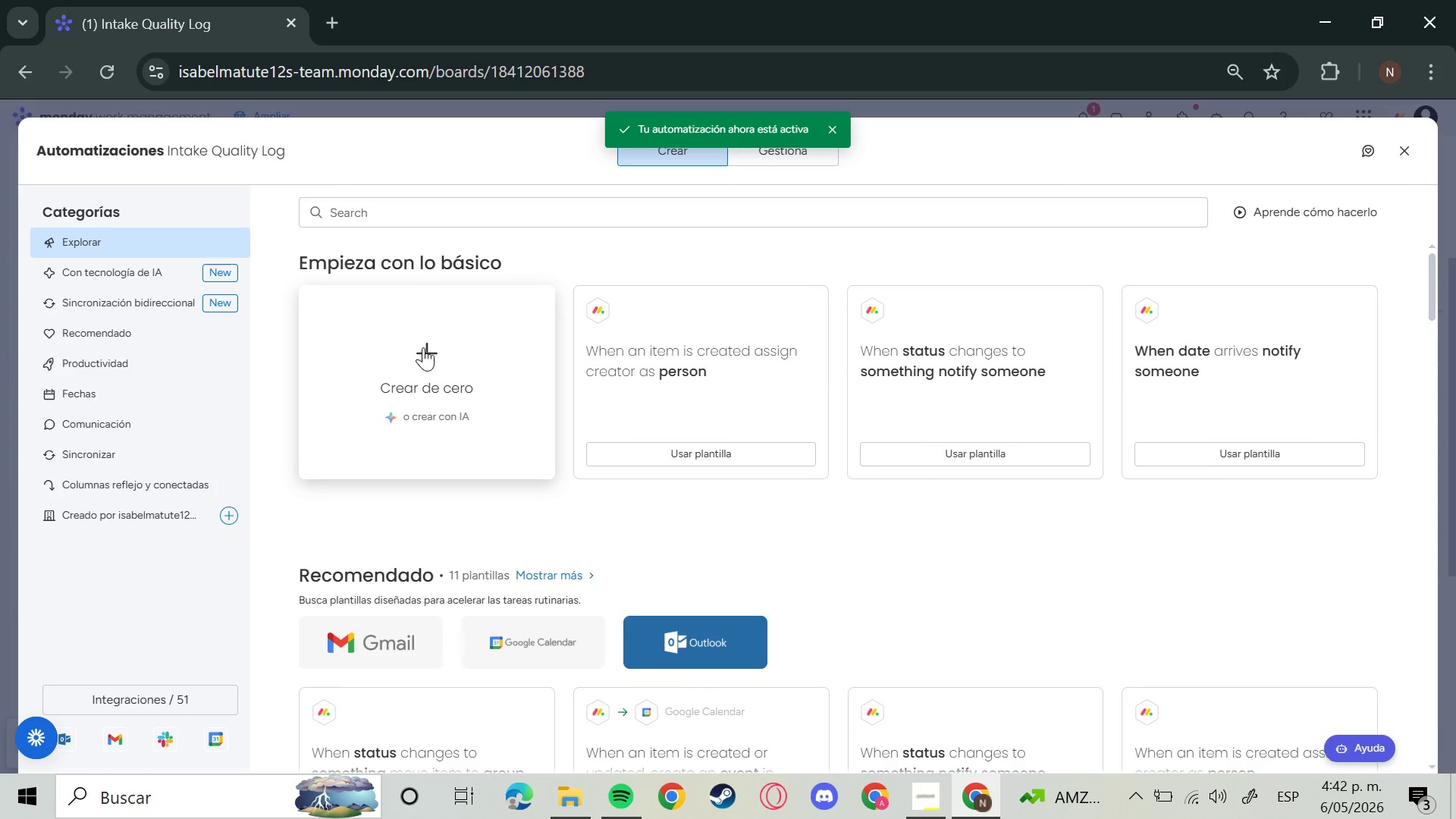 
left_click([434, 337])
 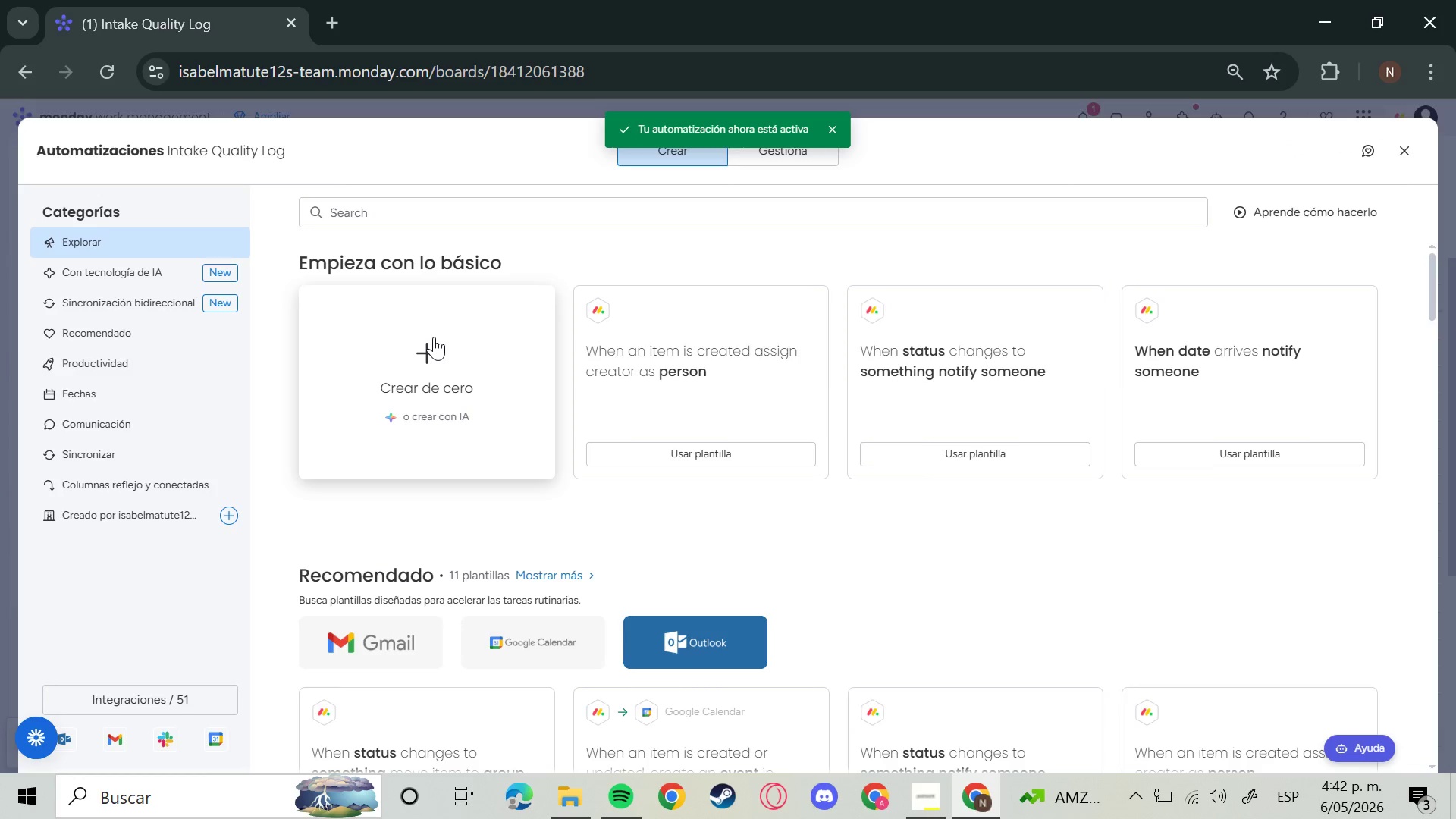 
left_click([434, 337])
 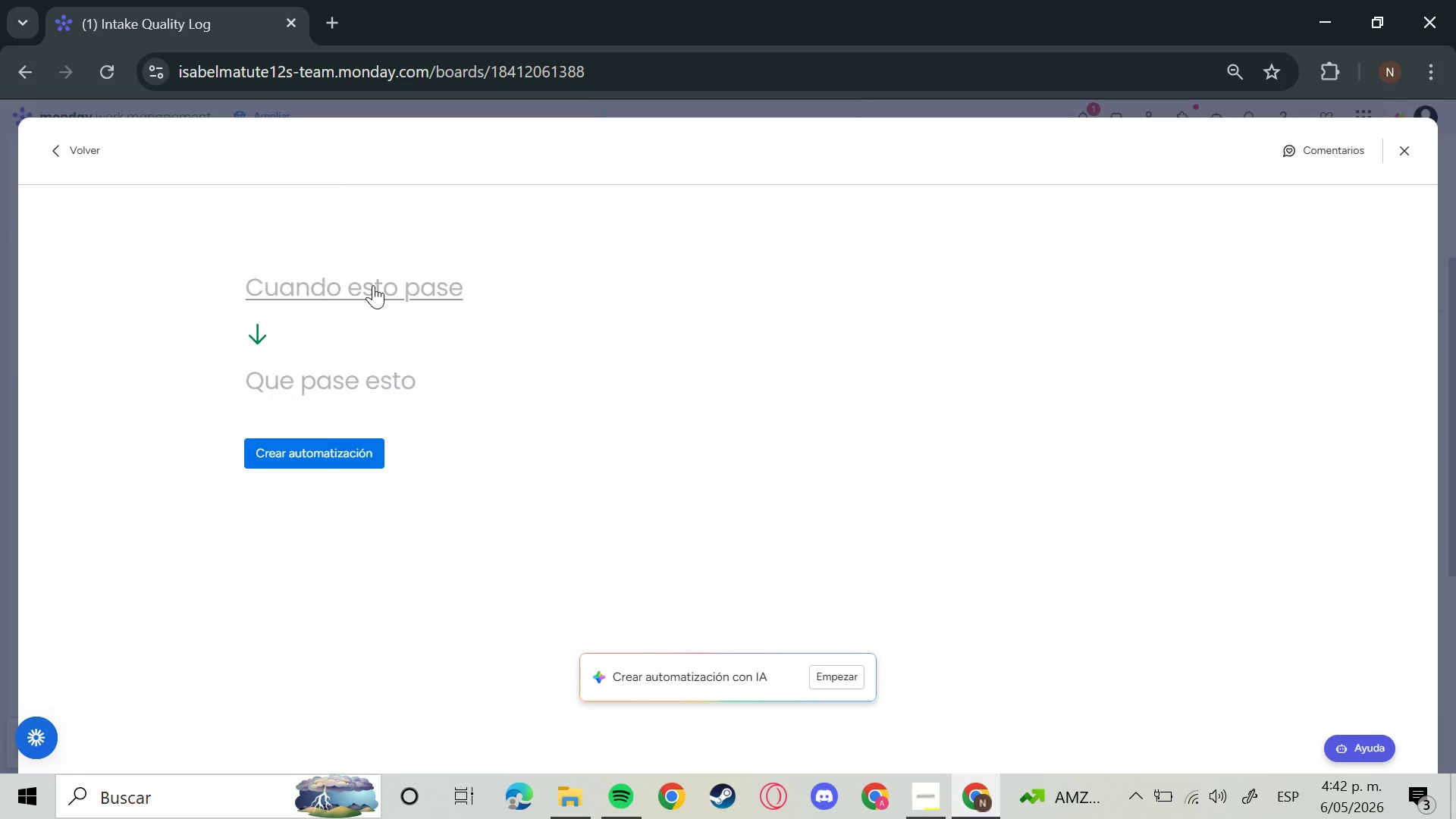 
left_click([373, 285])
 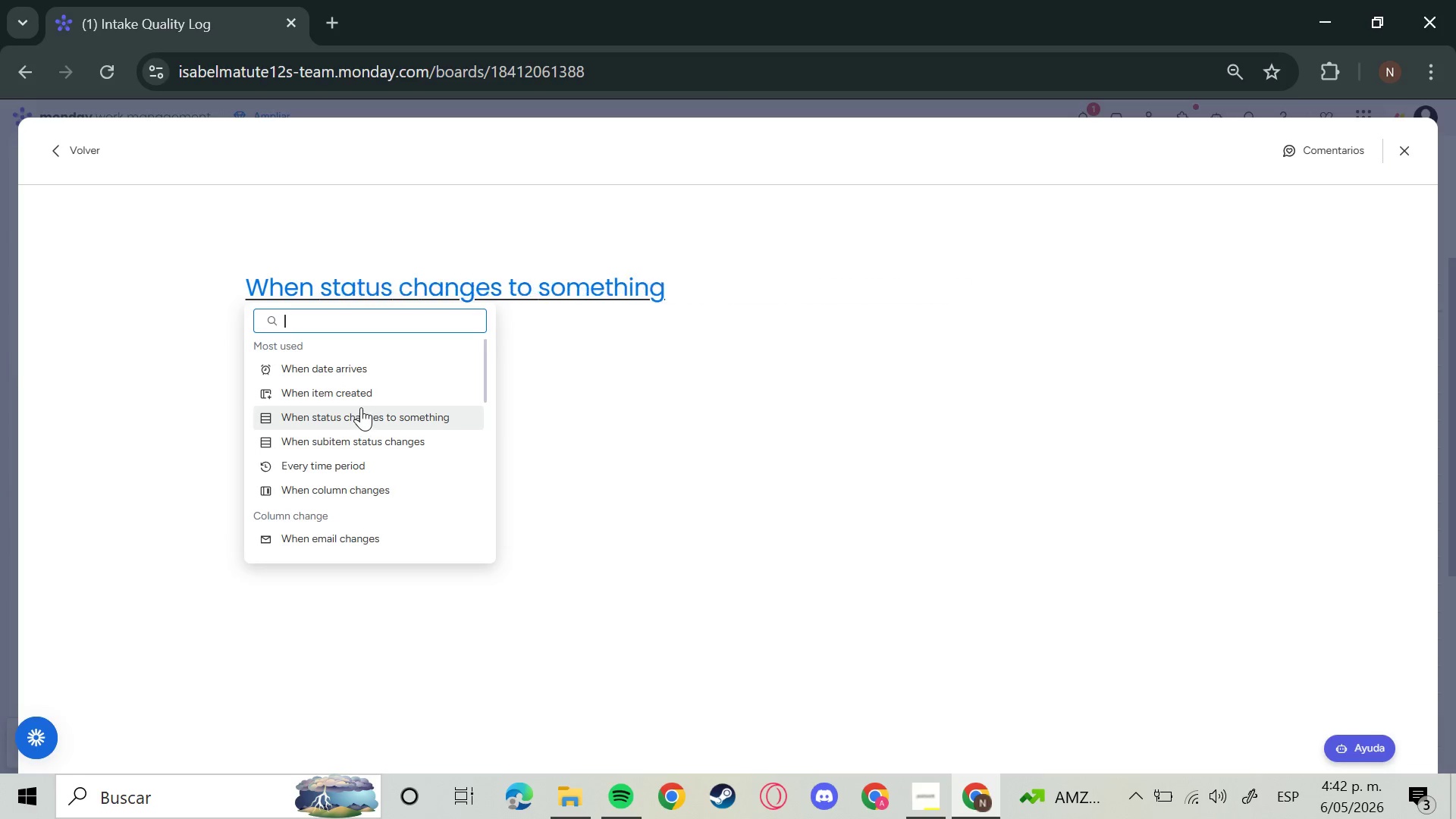 
wait(6.56)
 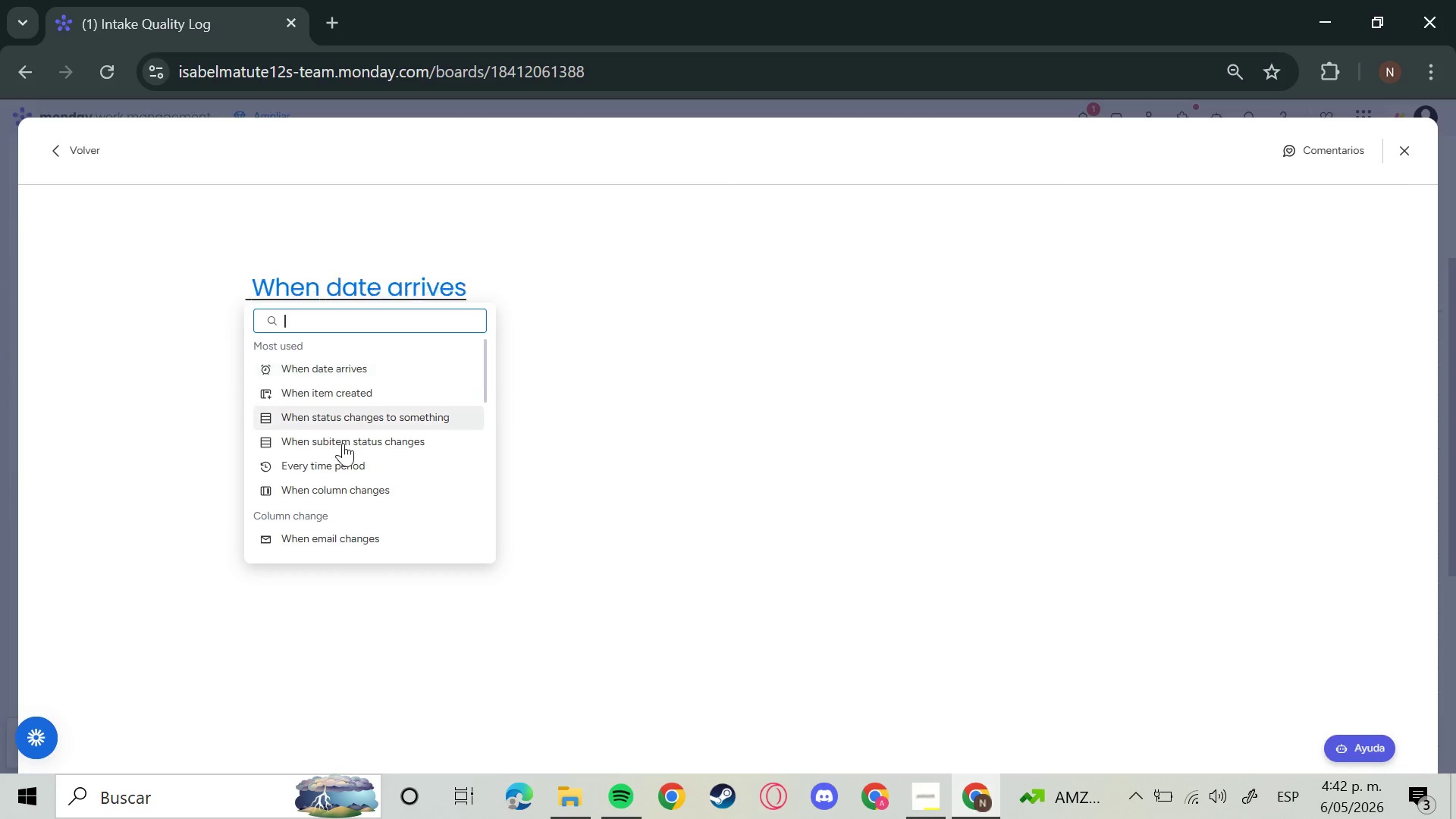 
left_click([361, 407])
 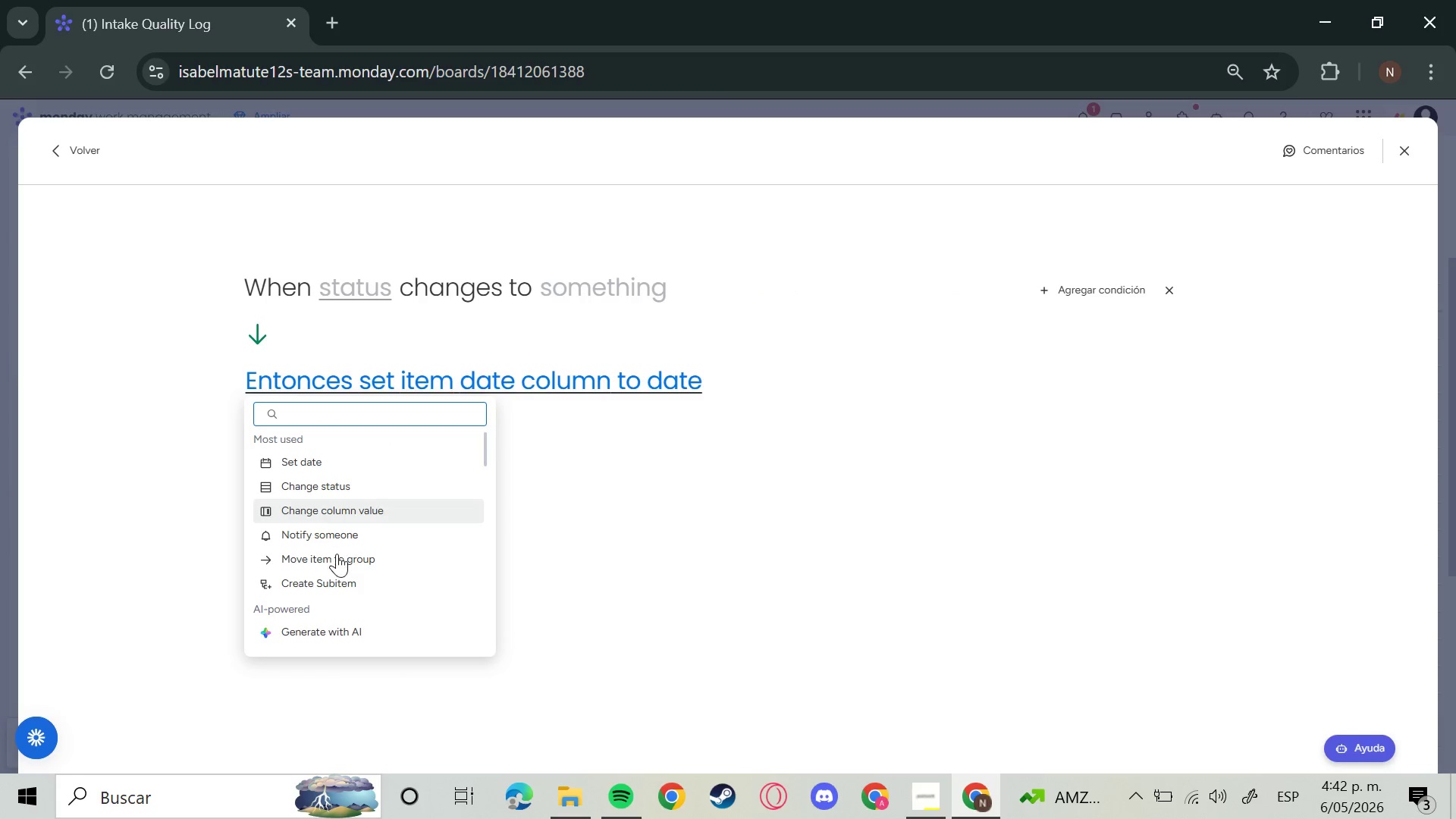 
left_click([337, 560])
 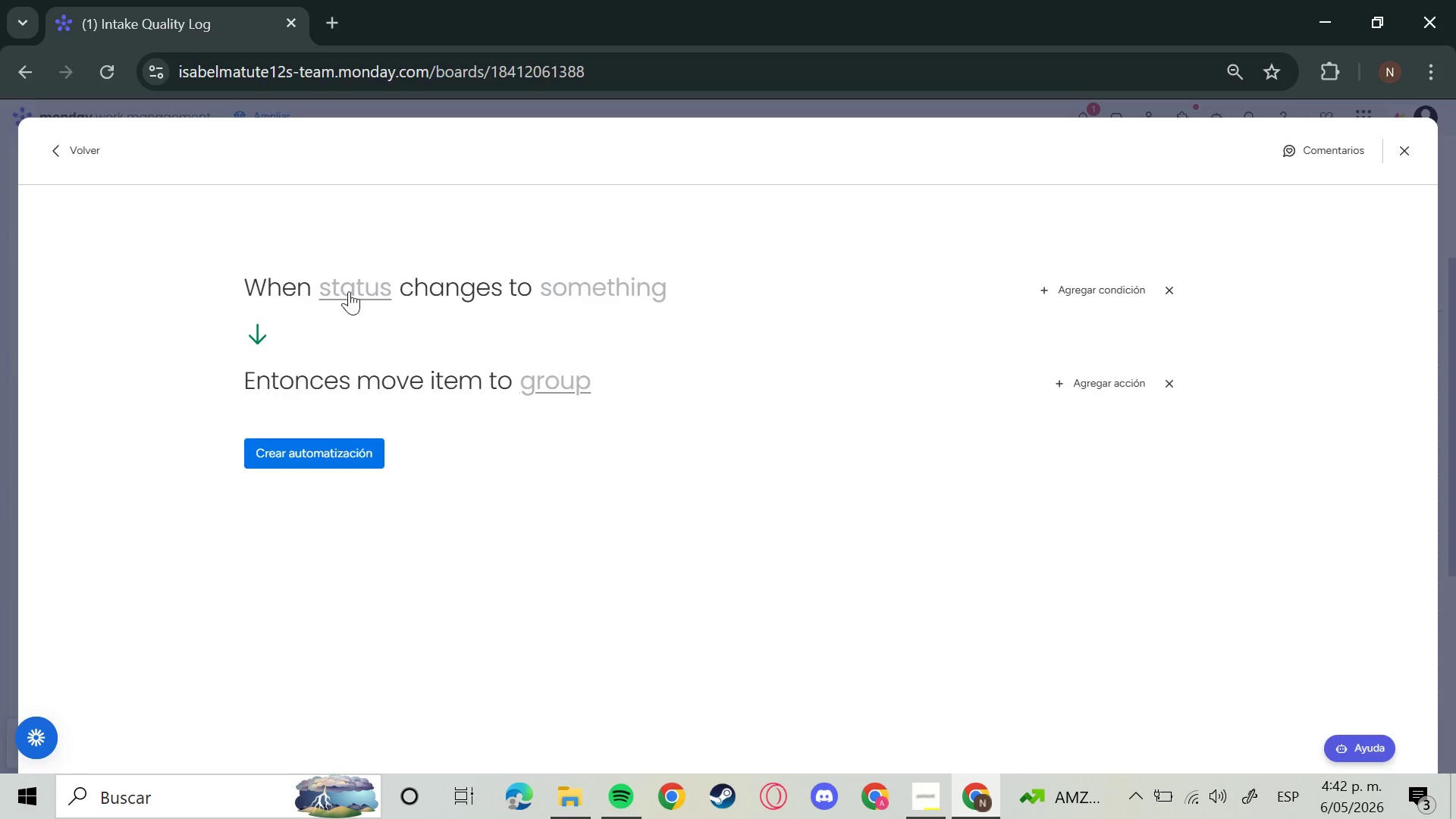 
left_click([347, 293])
 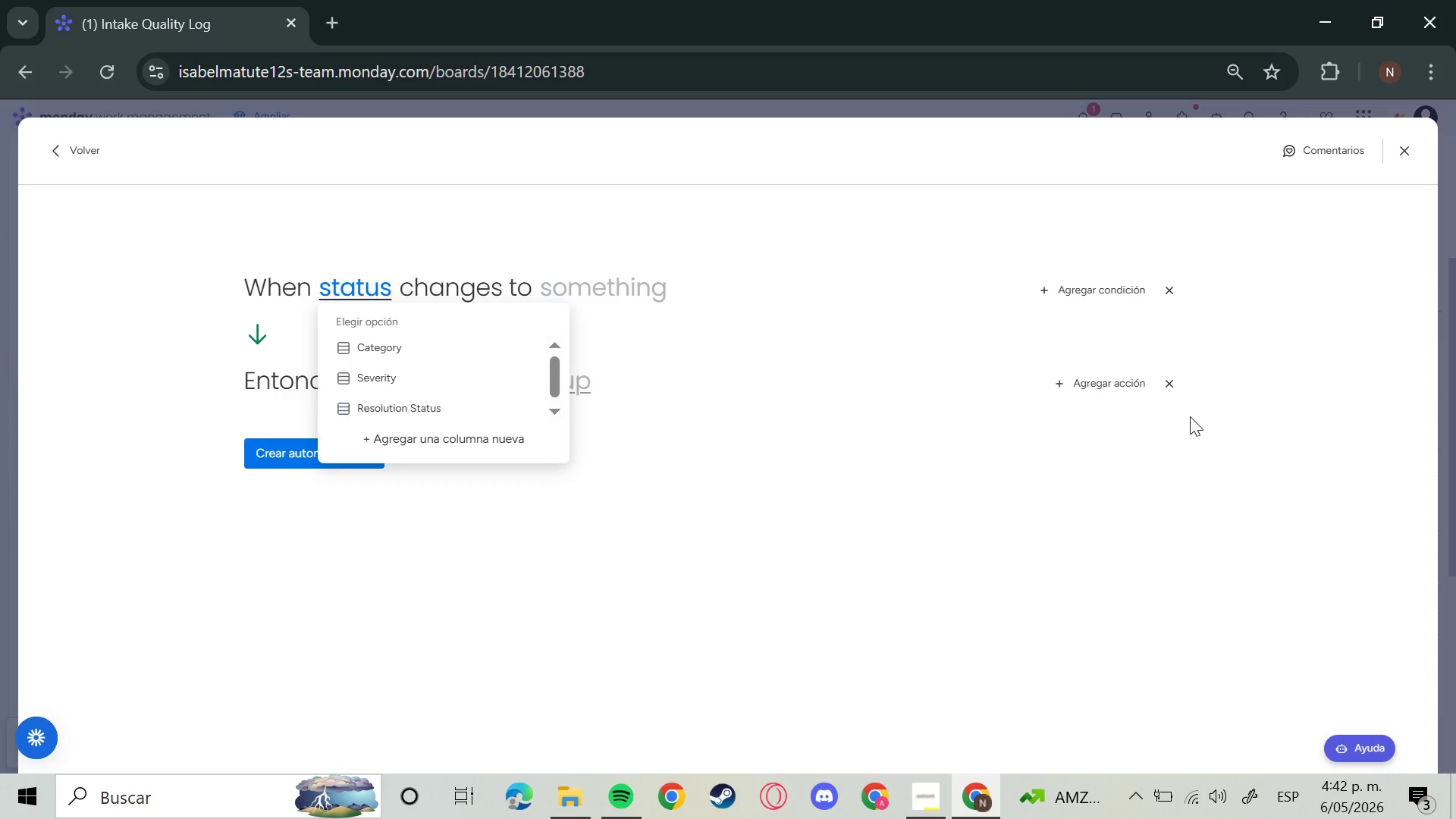 
left_click([1178, 384])
 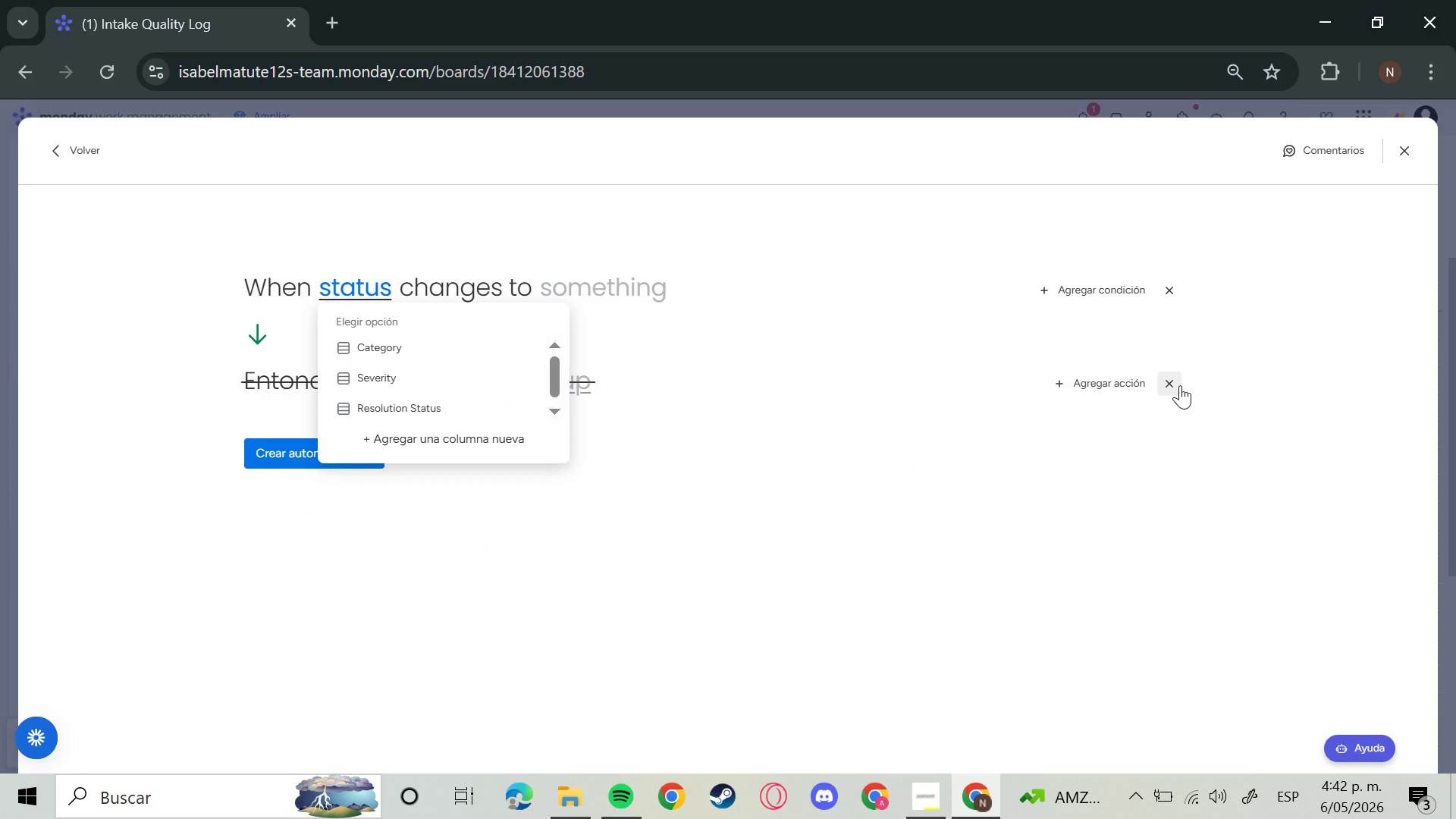 
left_click([1178, 384])
 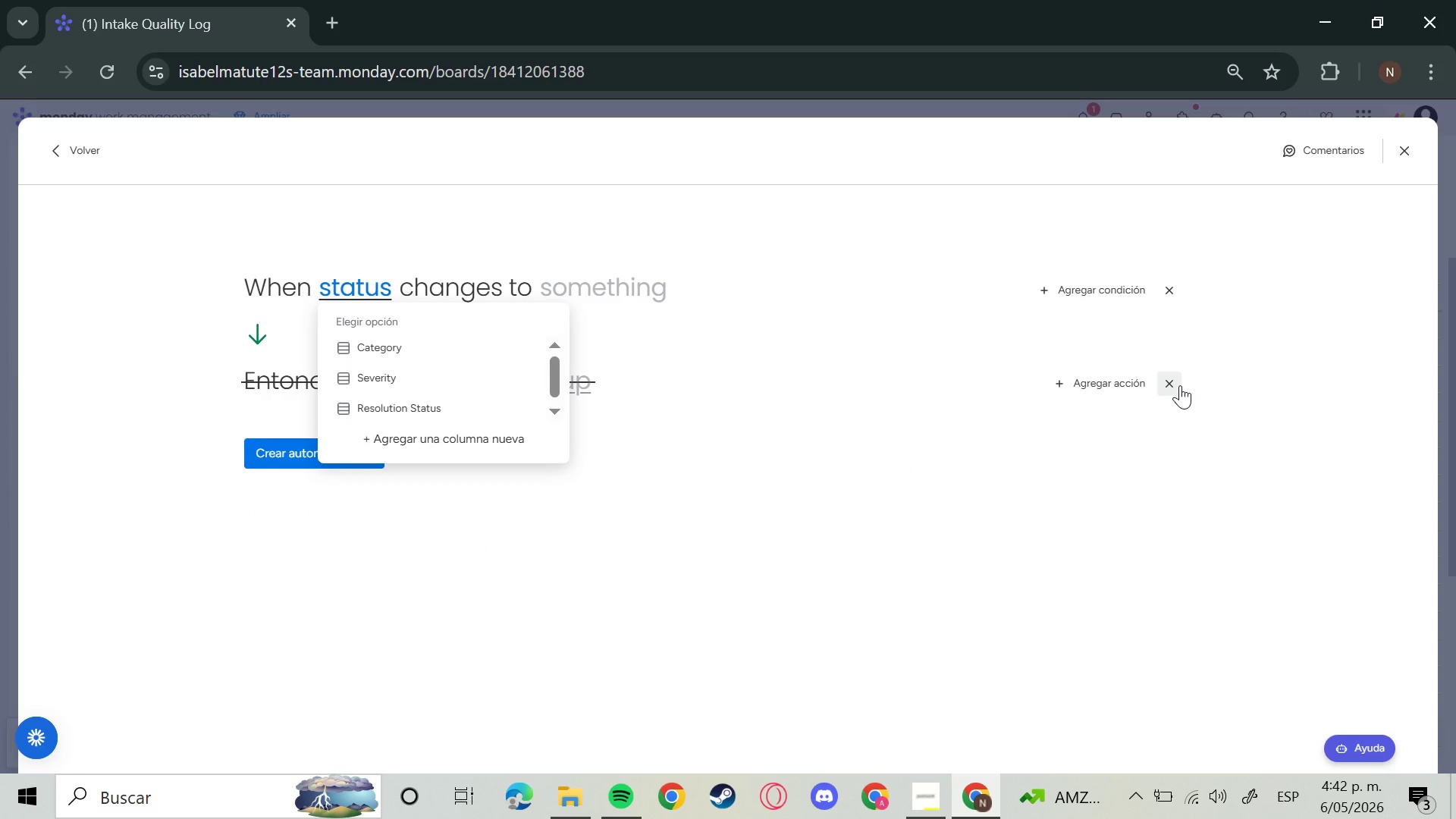 
left_click([1178, 384])
 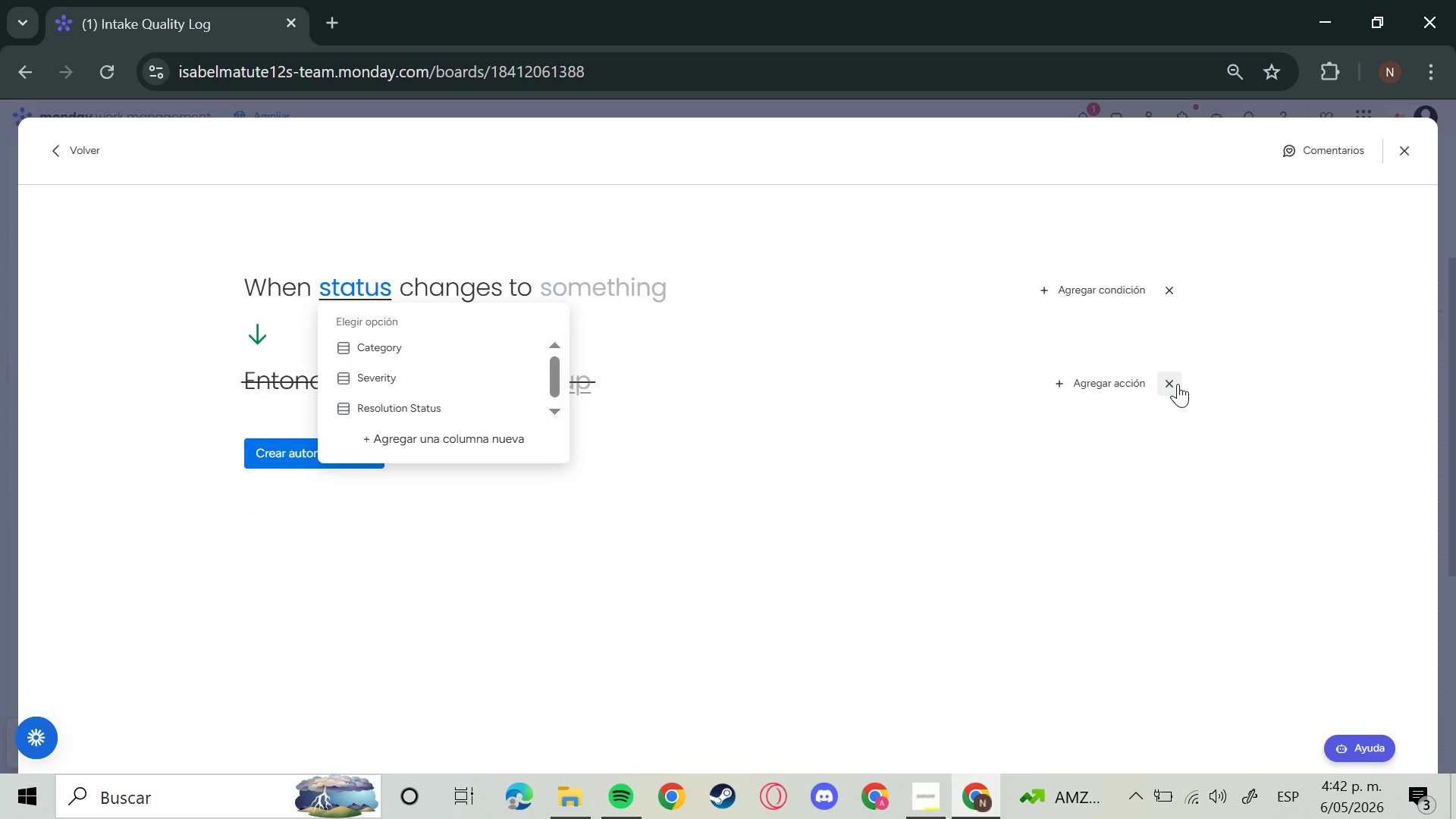 
double_click([1163, 388])
 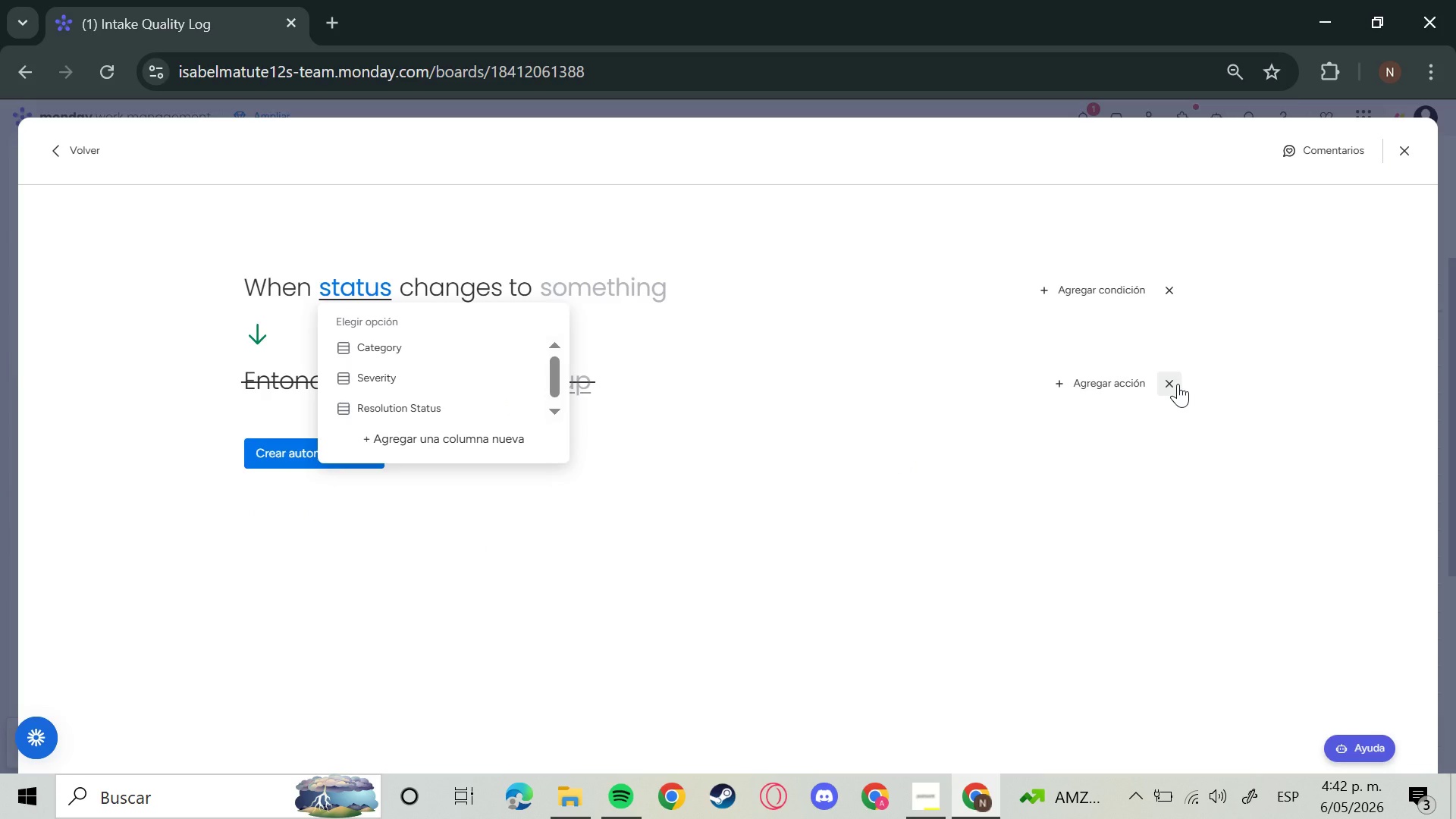 
left_click([1163, 388])
 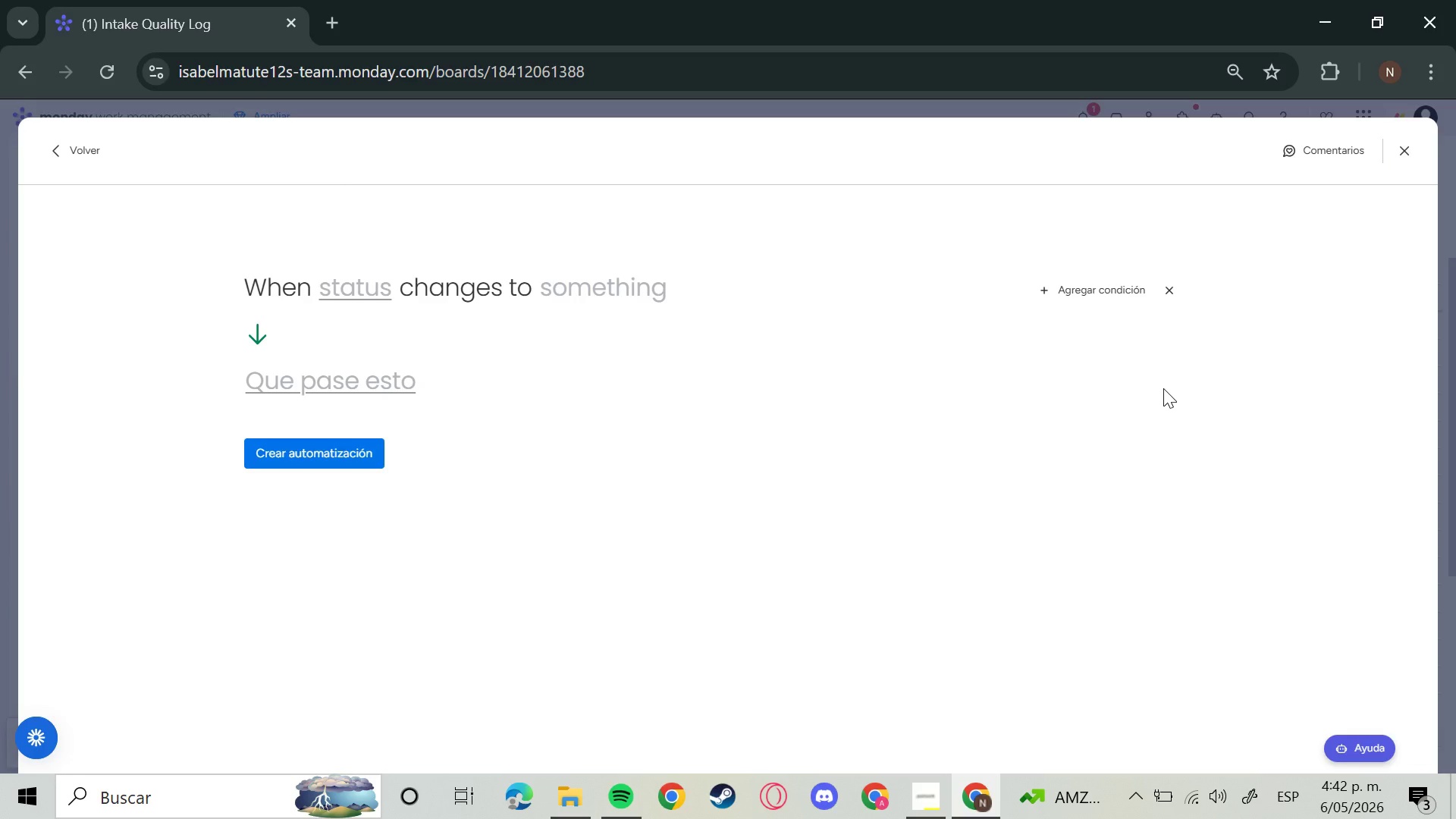 
double_click([350, 379])
 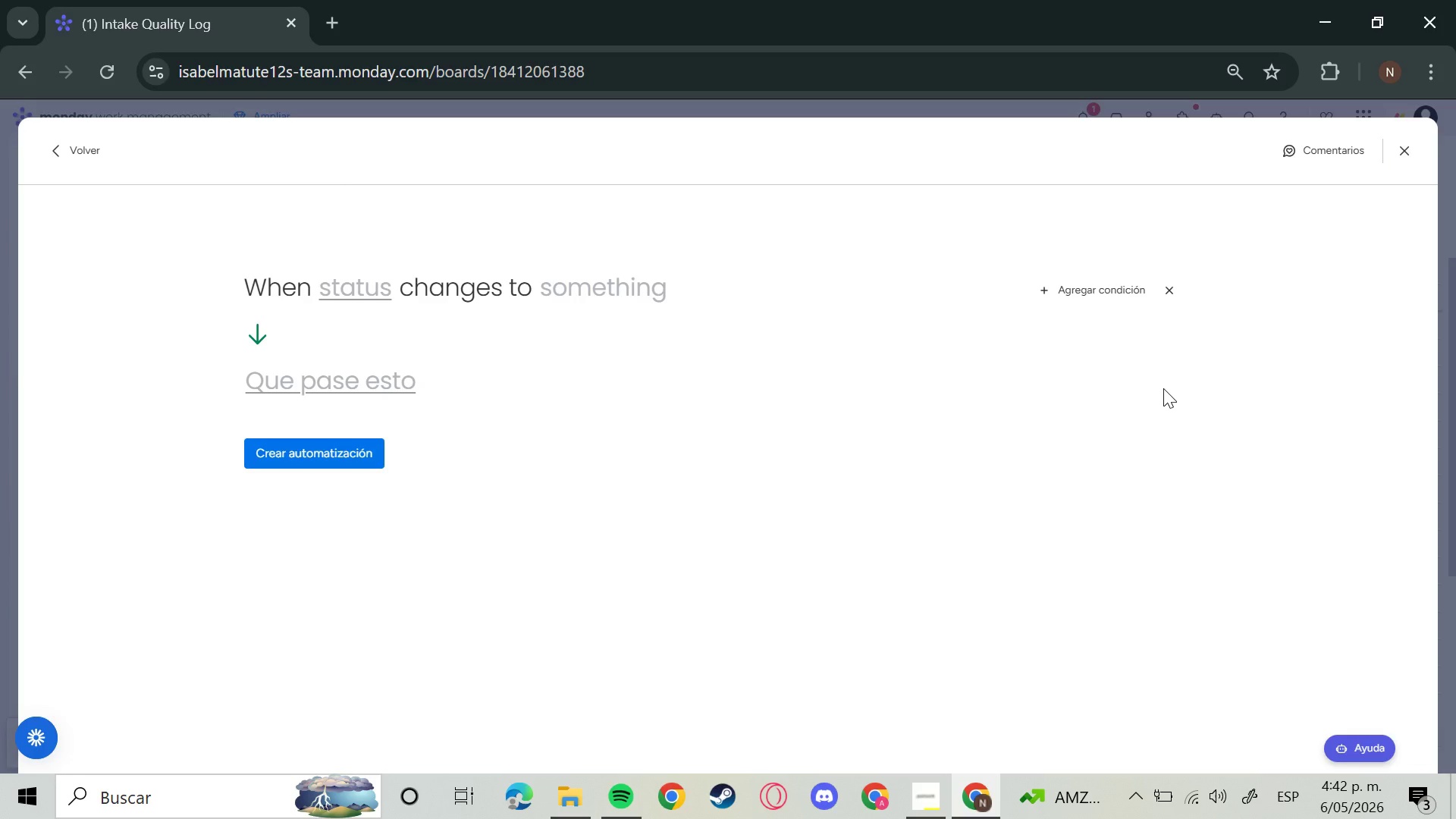 
triple_click([350, 379])
 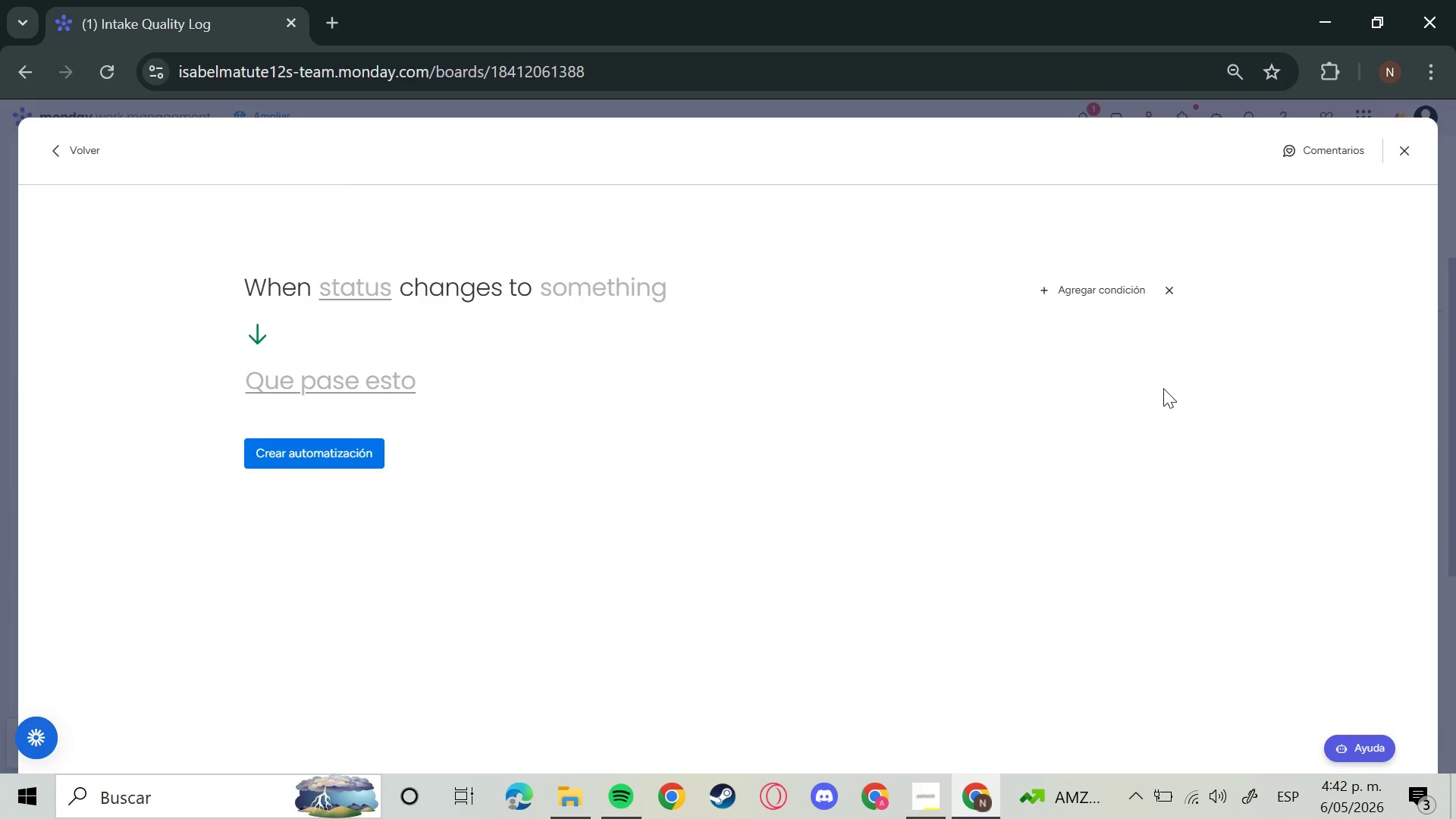 
triple_click([350, 379])
 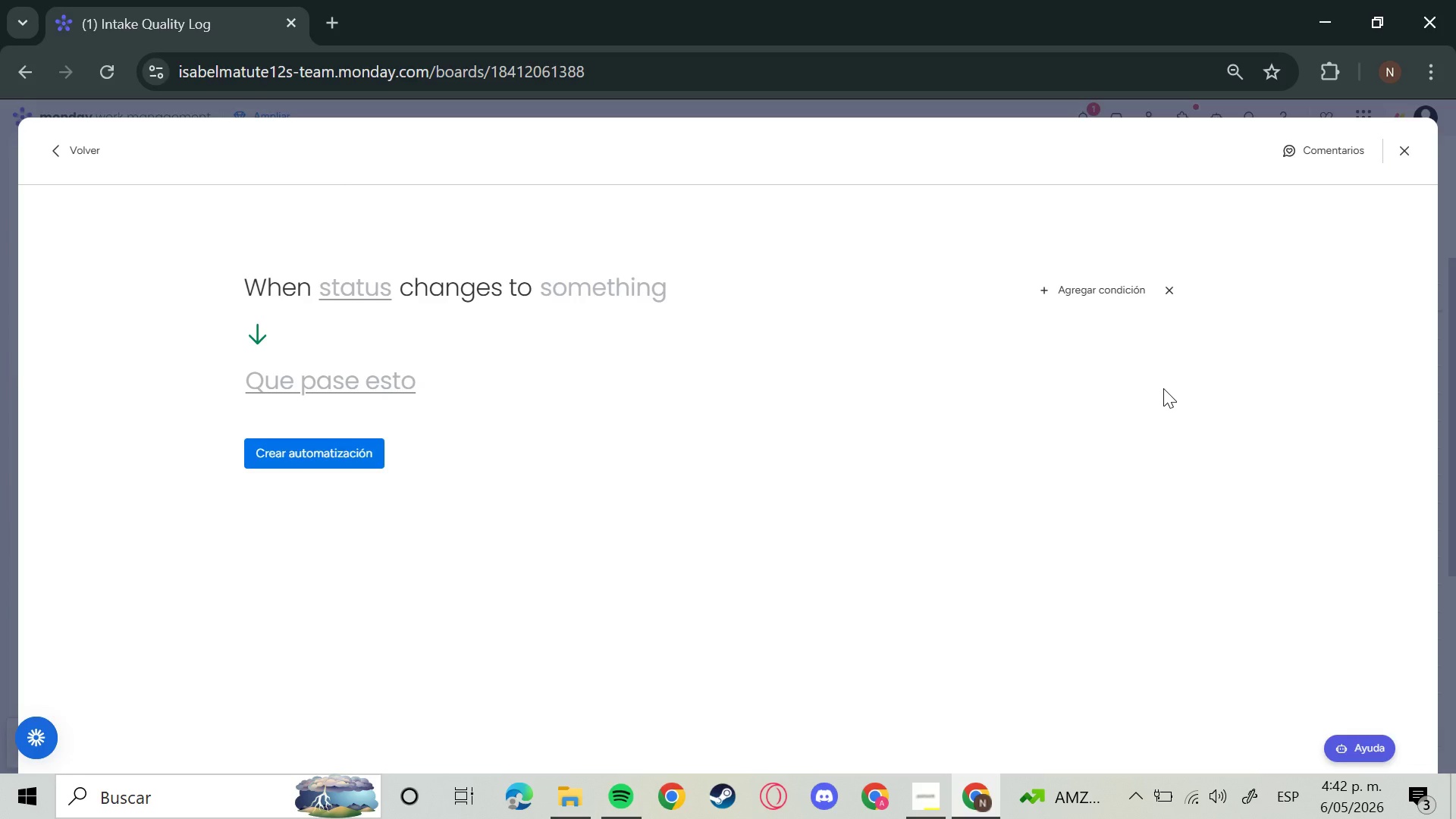 
triple_click([350, 379])
 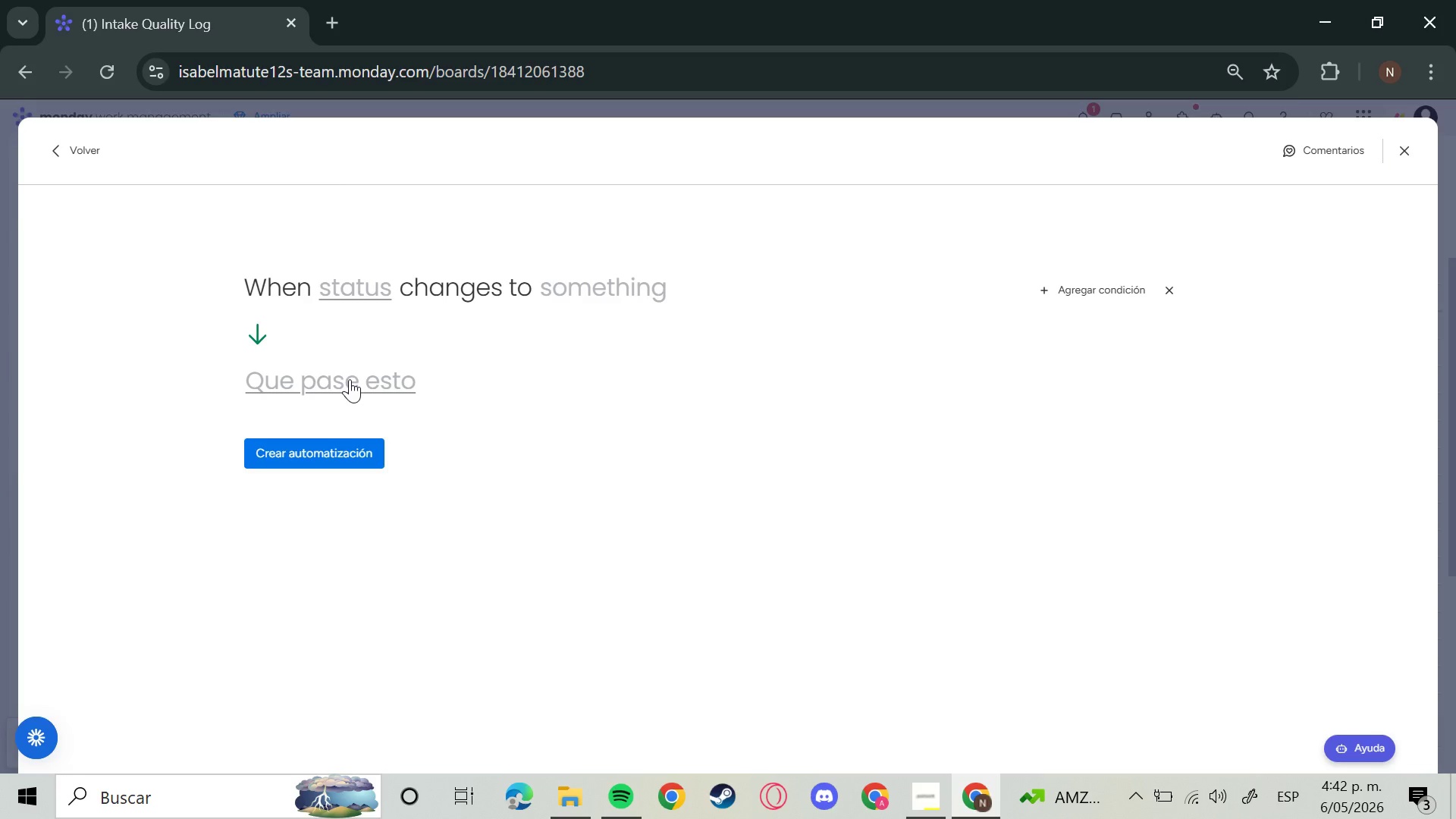 
double_click([359, 380])
 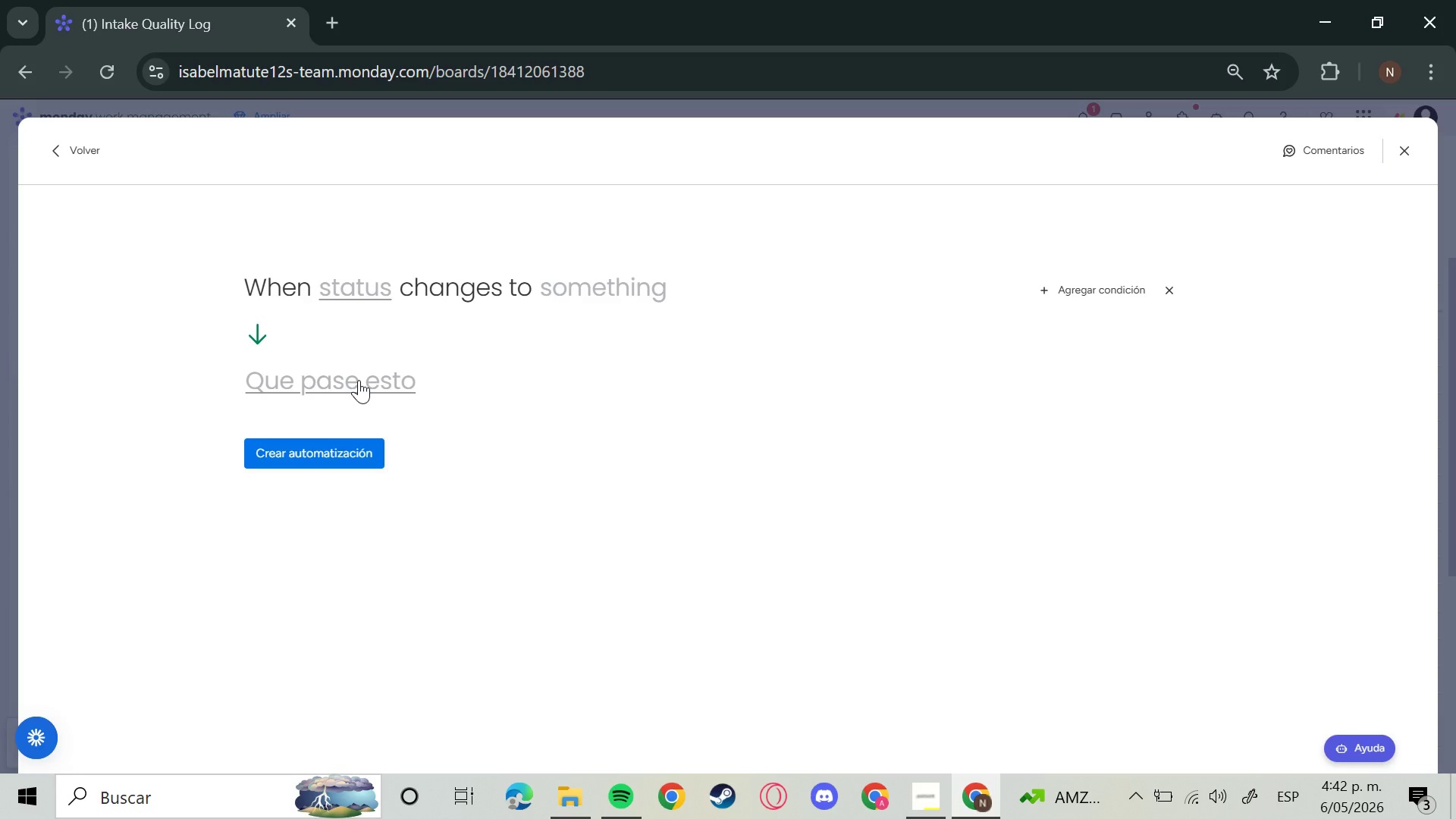 
triple_click([359, 380])
 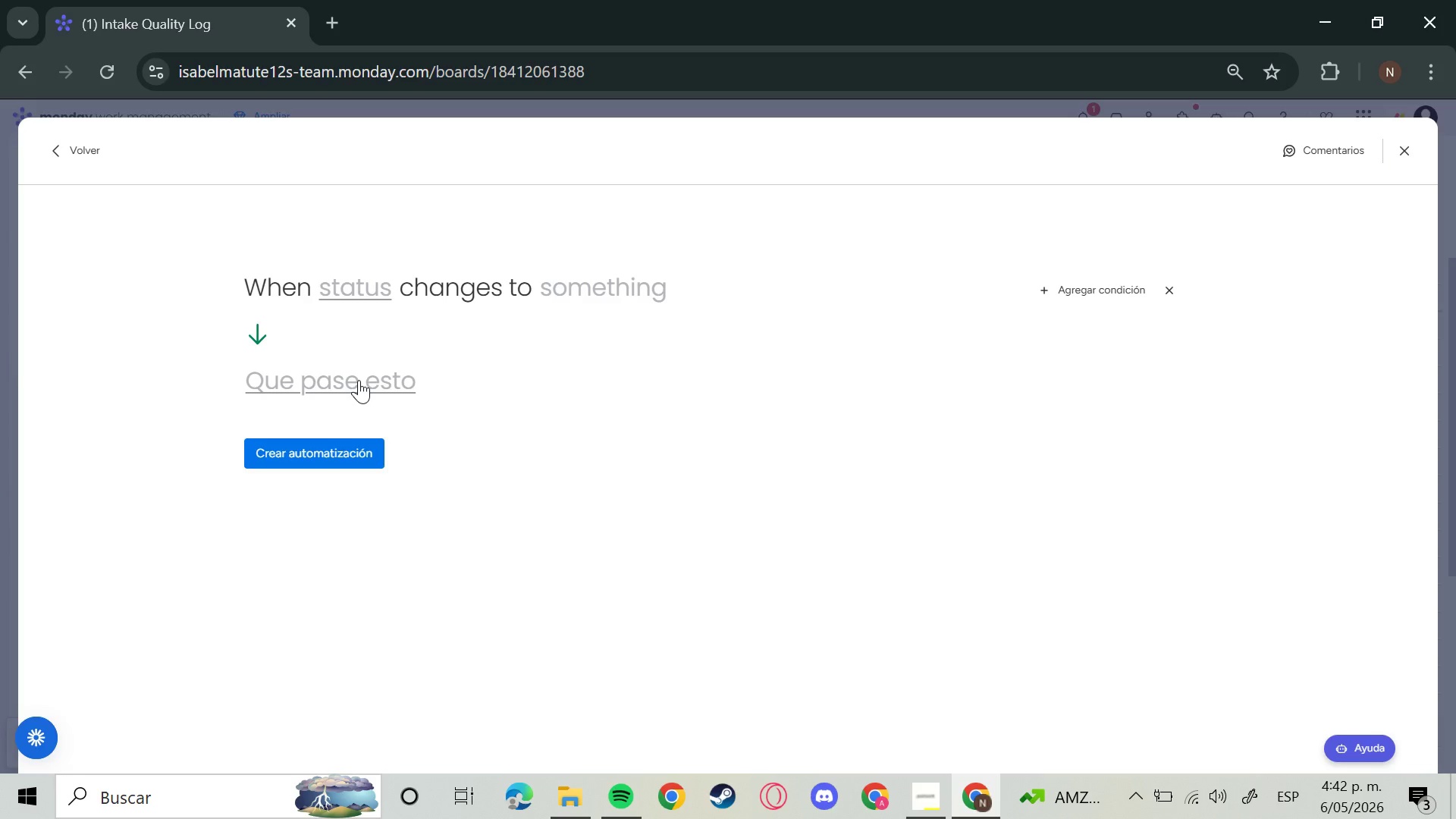 
triple_click([359, 380])
 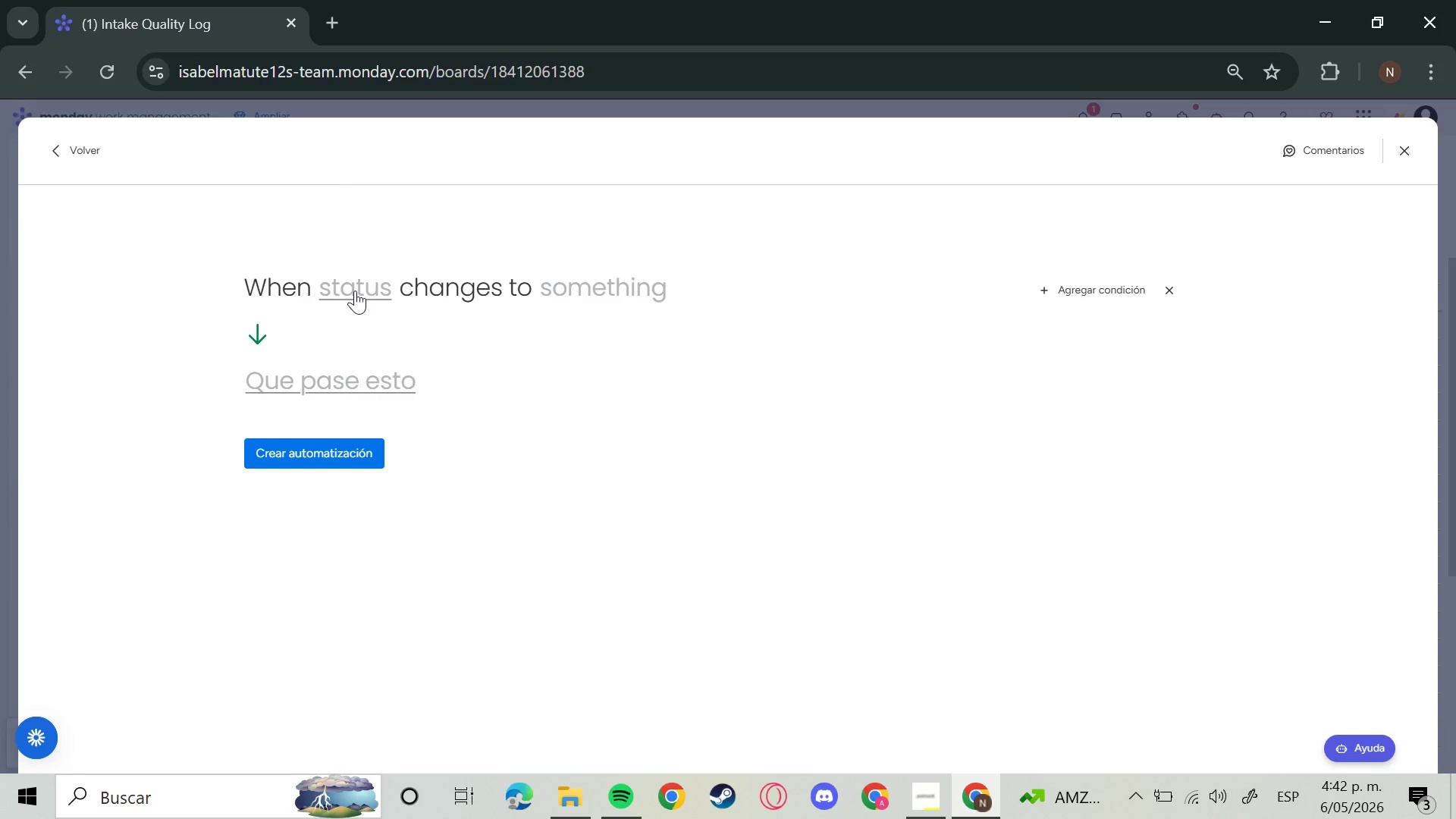 
left_click([355, 290])
 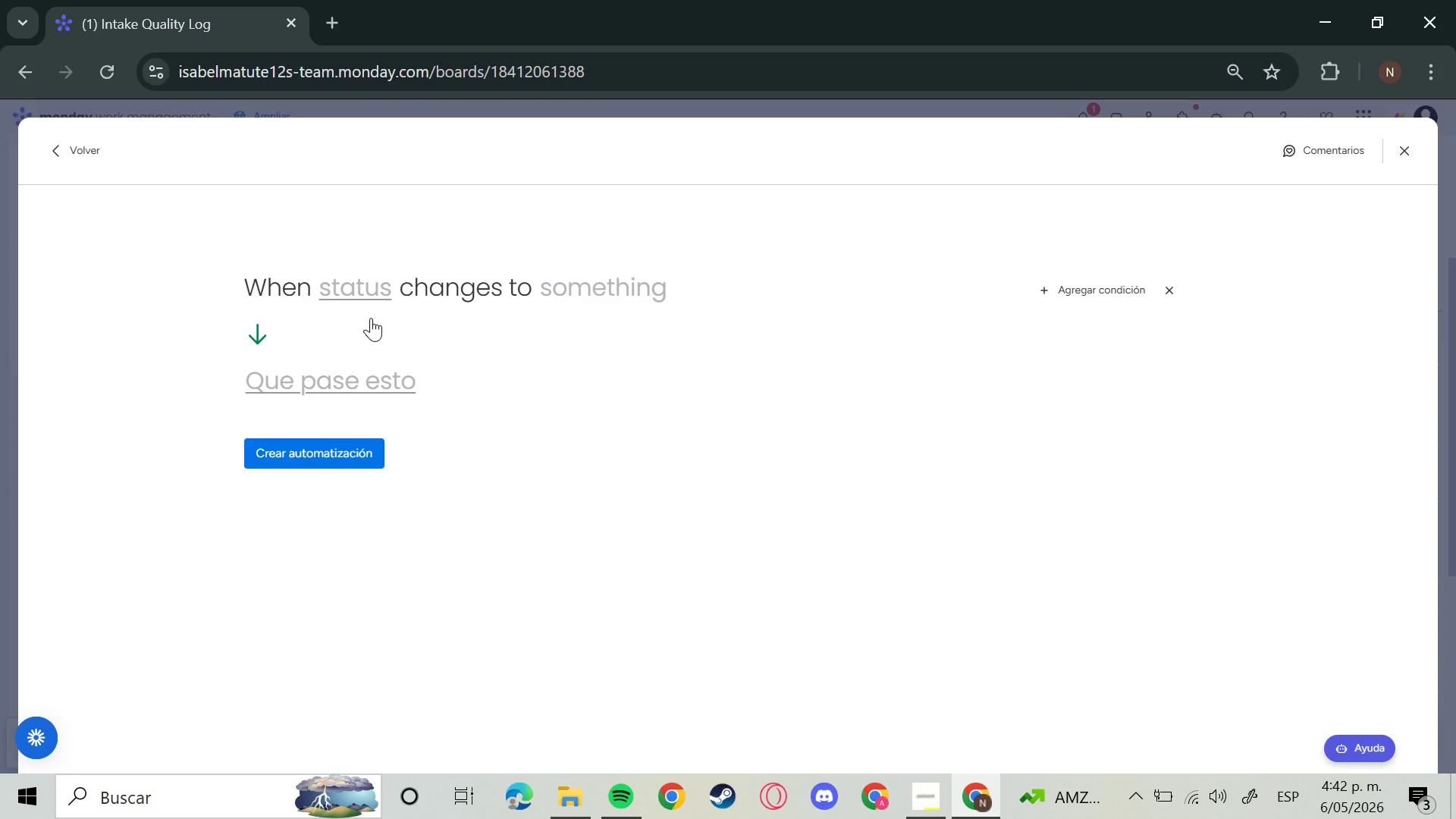 
wait(5.94)
 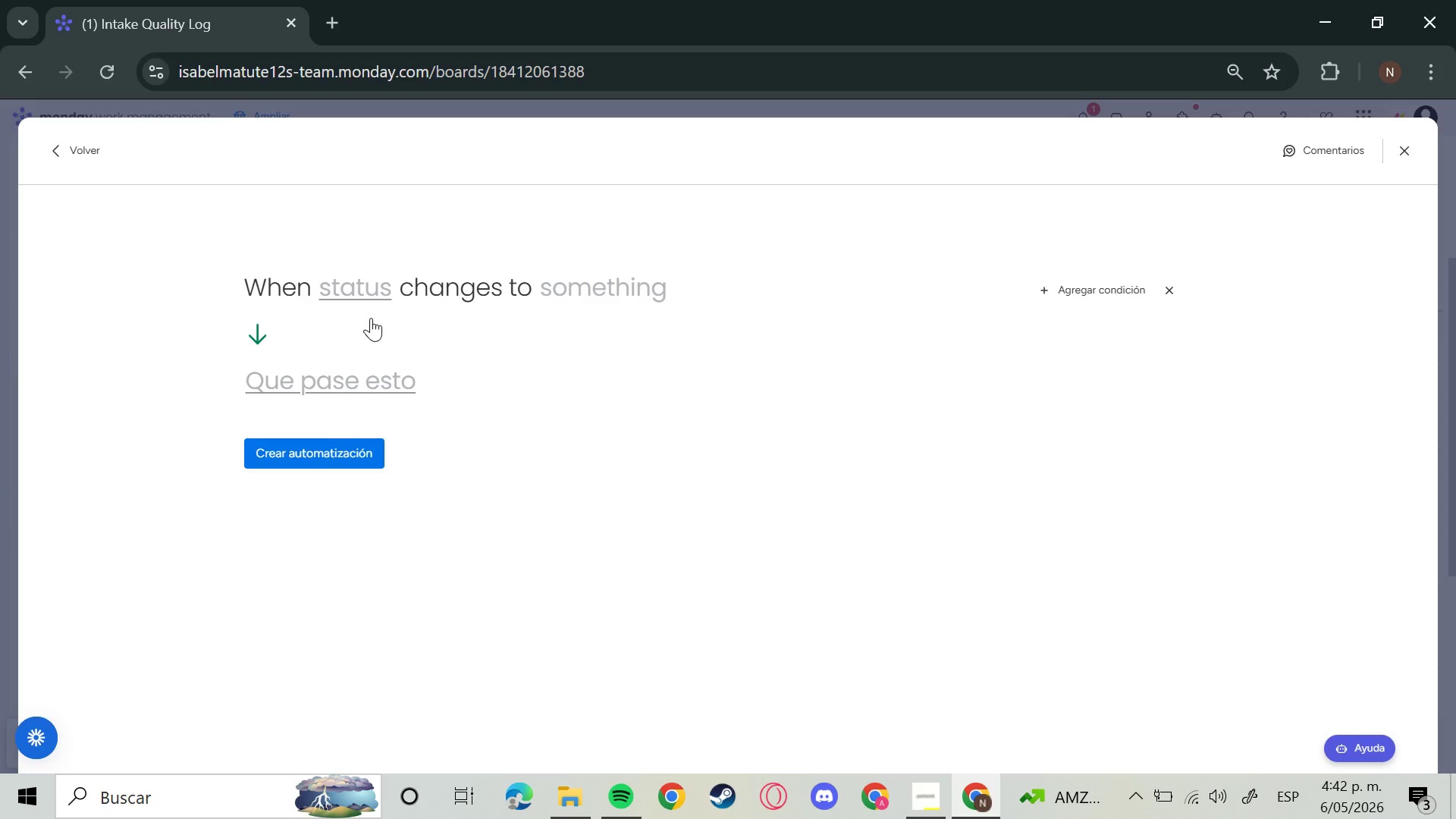 
left_click([334, 410])
 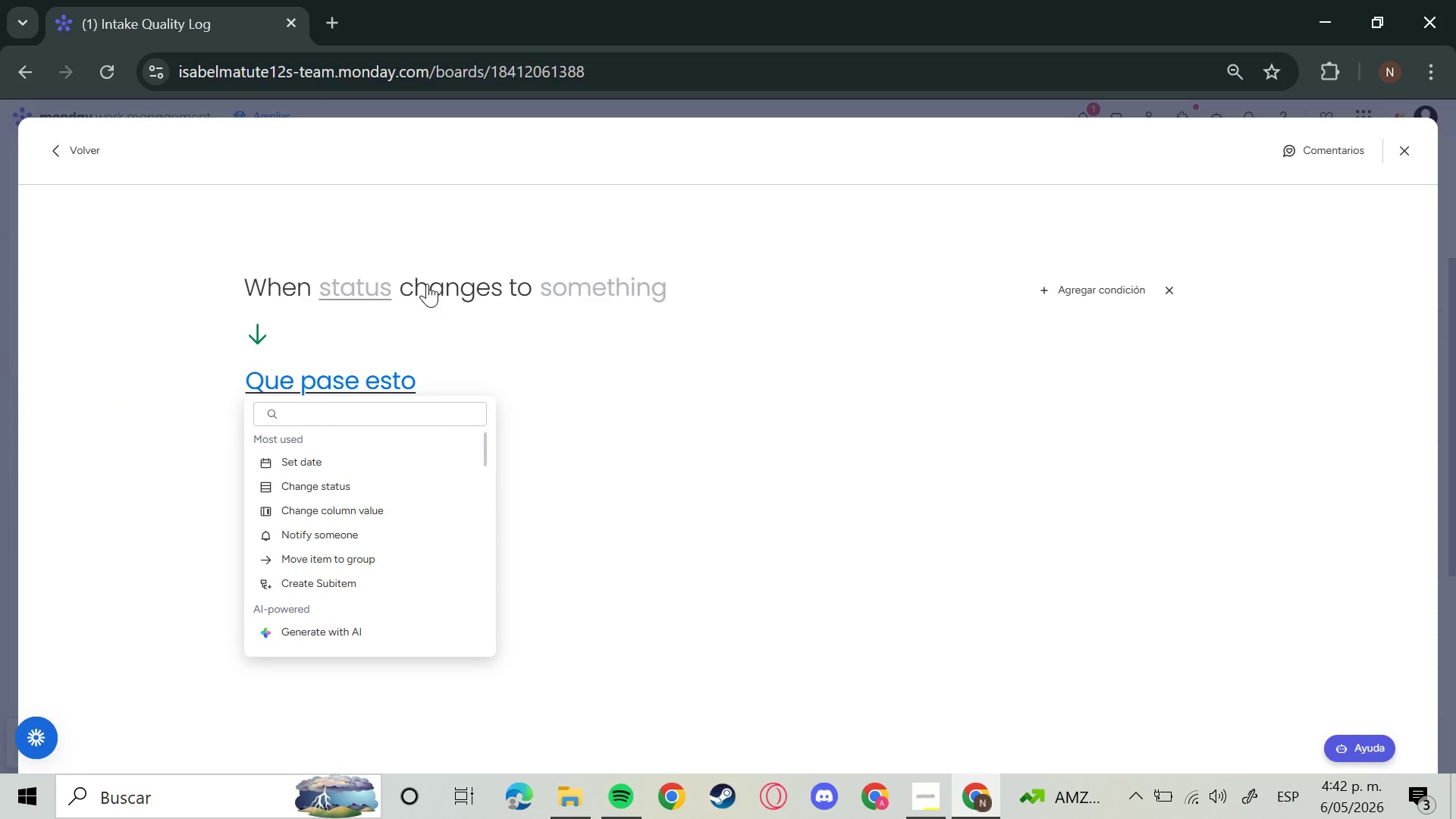 
wait(5.19)
 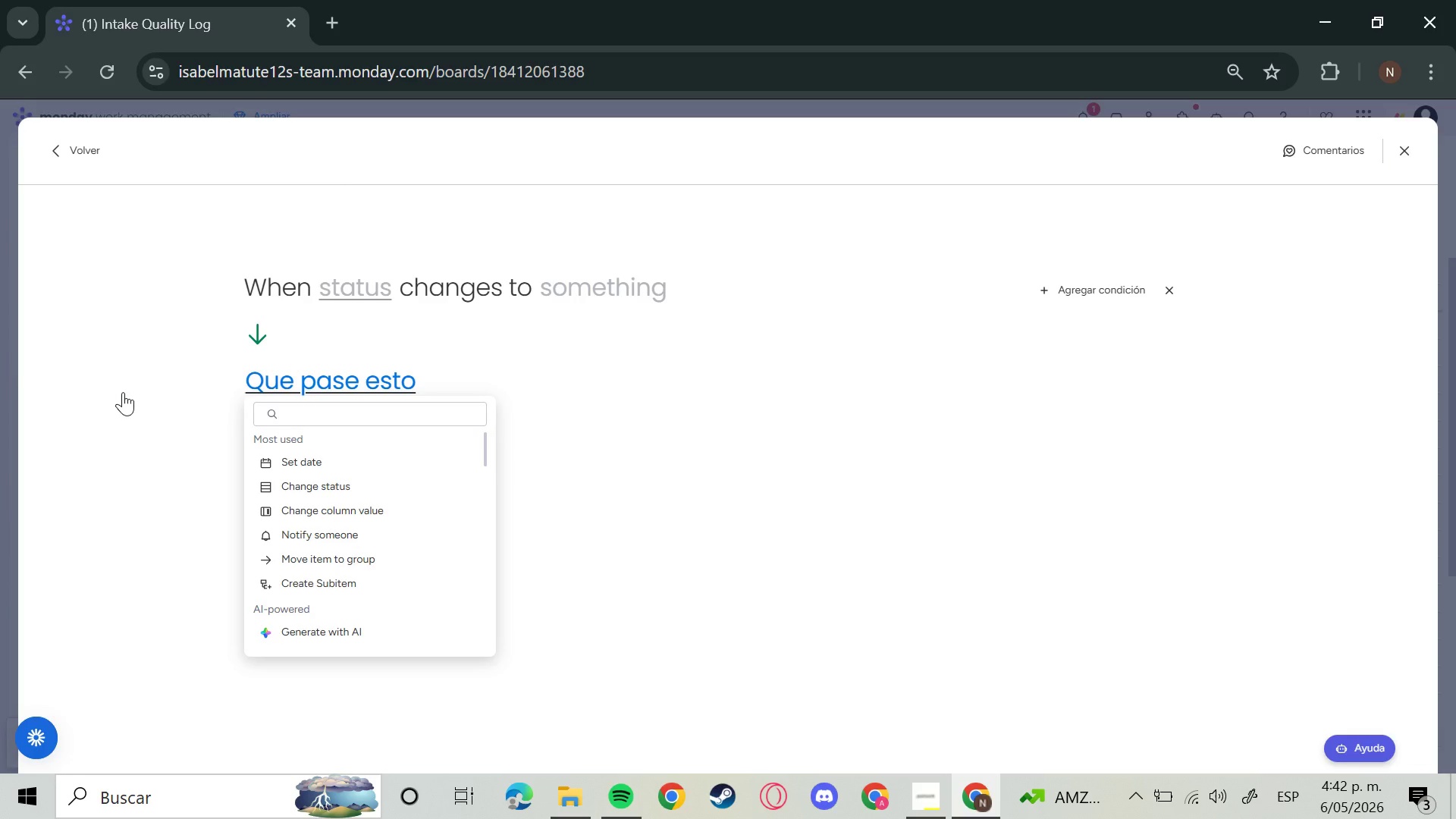 
left_click([931, 788])